 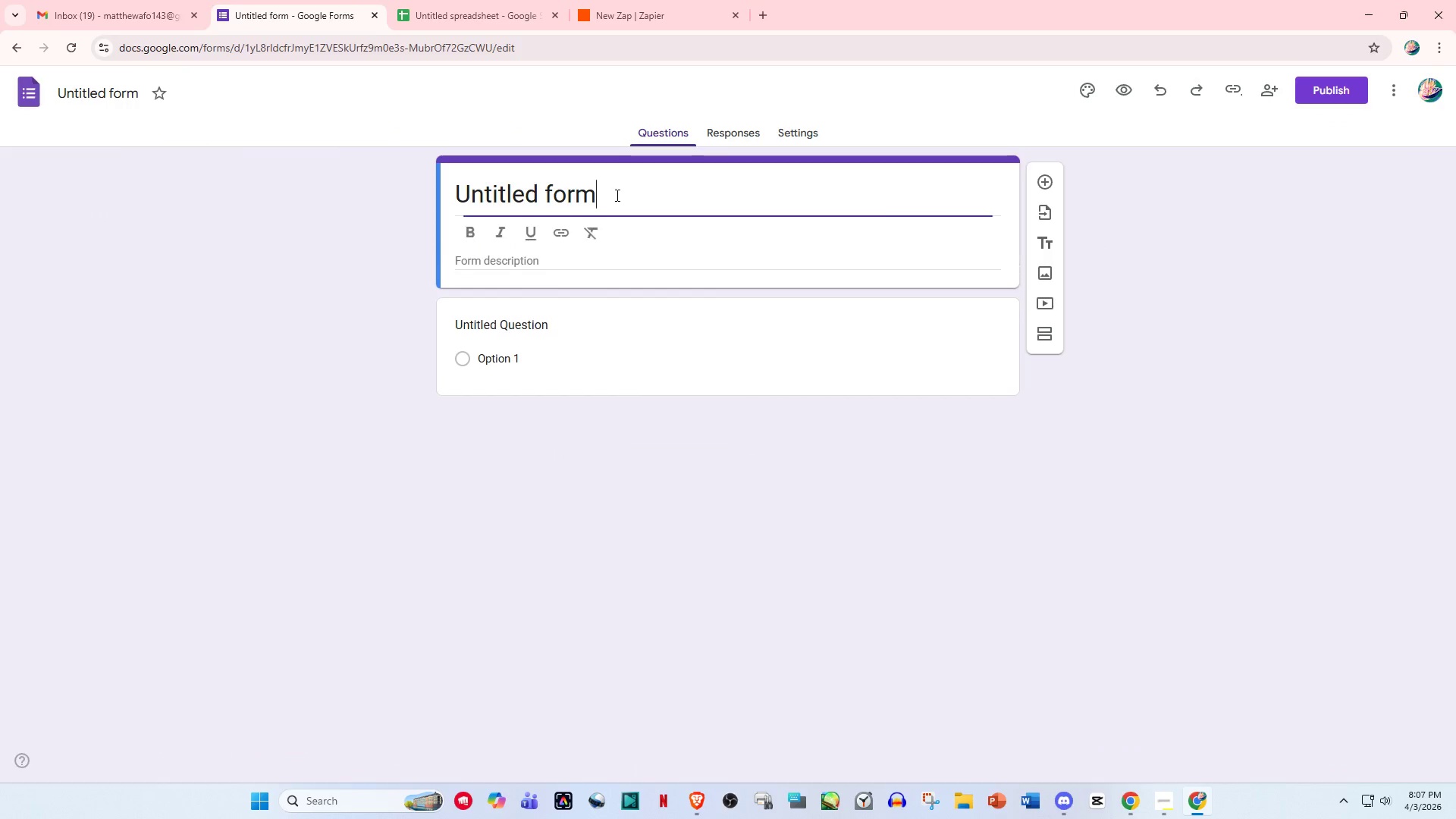 
left_click_drag(start_coordinate=[619, 196], to_coordinate=[432, 196])
 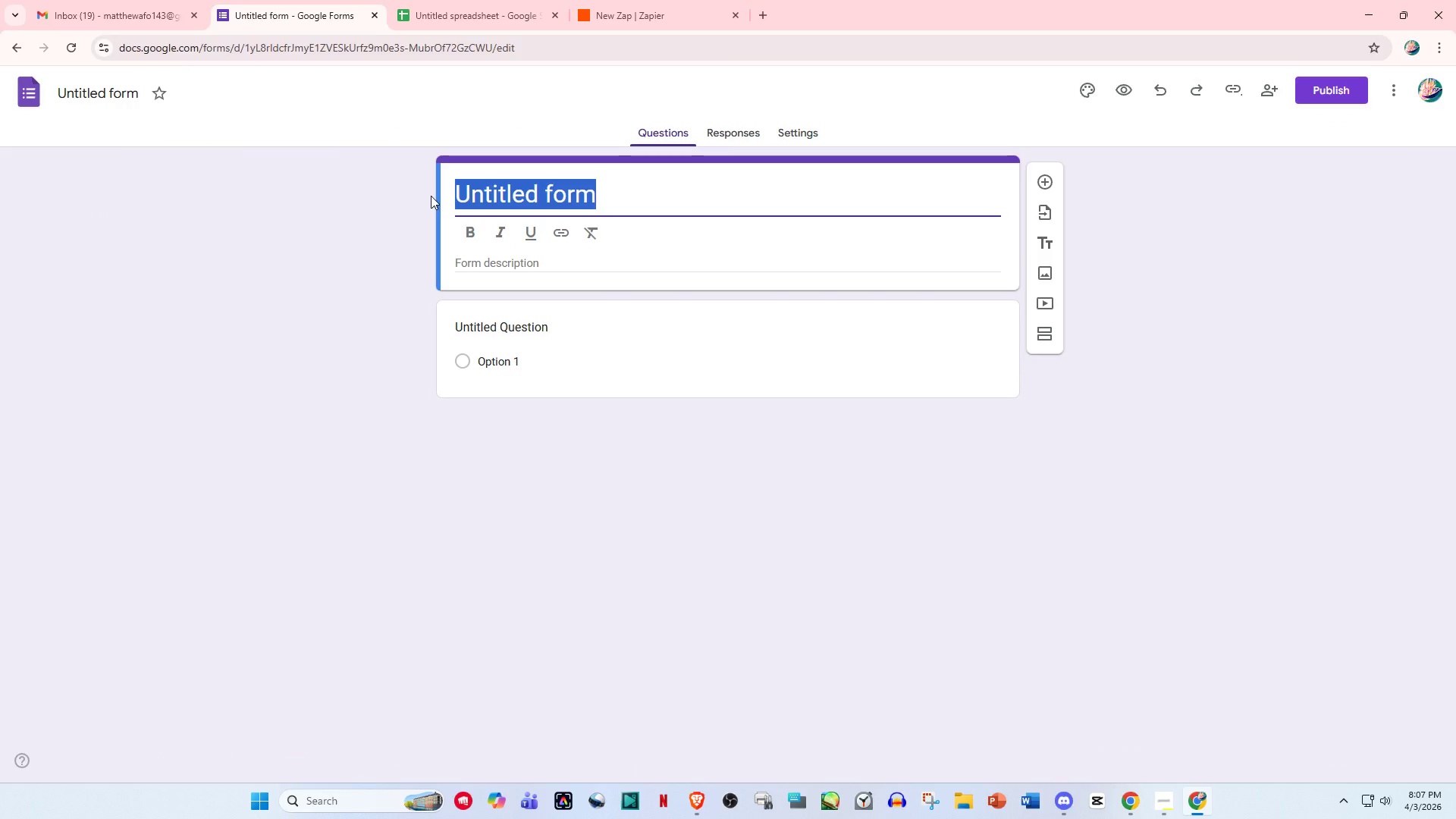 
type(Gusi)
key(Backspace)
key(Backspace)
type(est inta)
key(Backspace)
key(Backspace)
key(Backspace)
key(Backspace)
type(Fill up Form)
 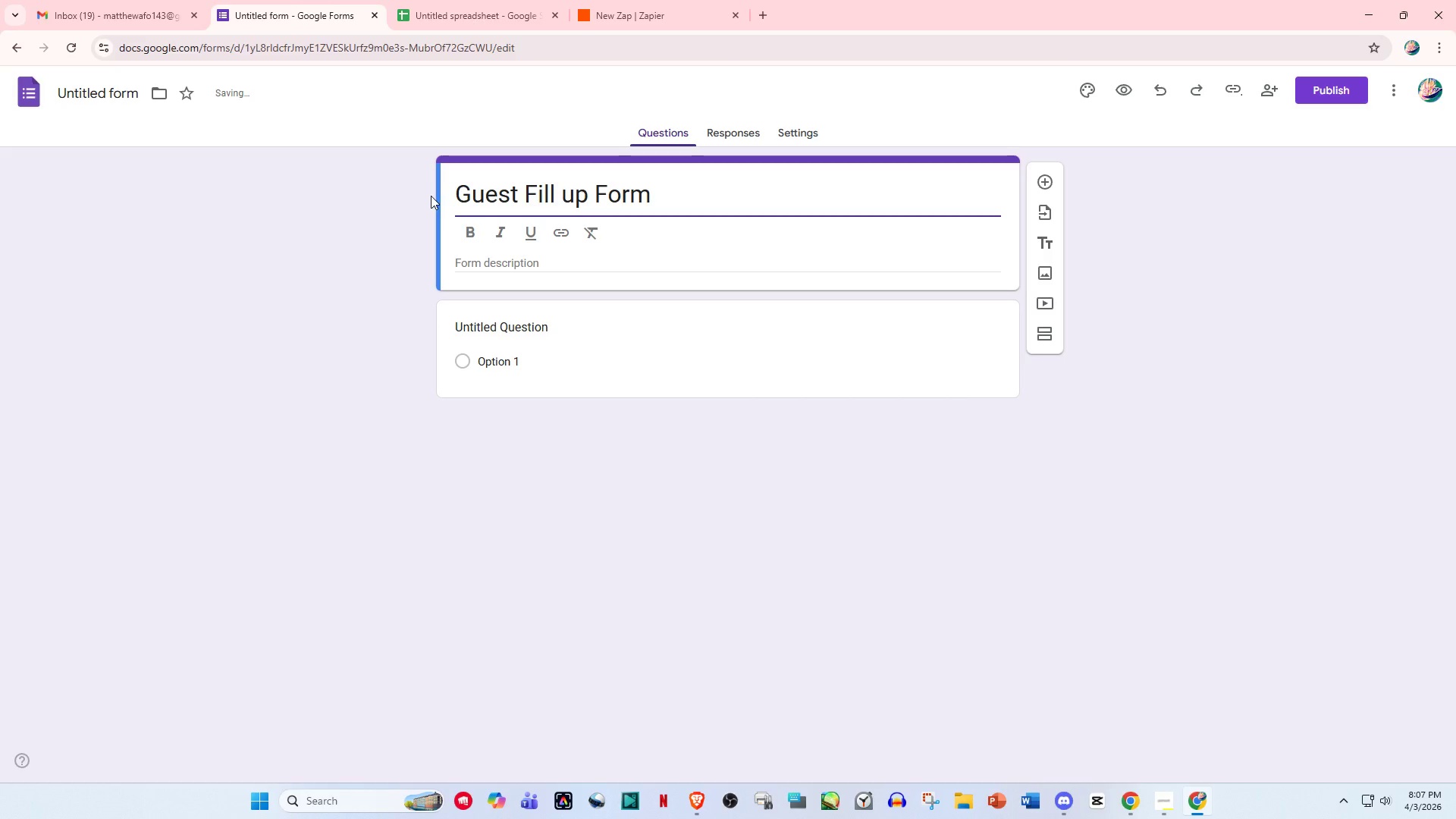 
left_click([606, 425])
 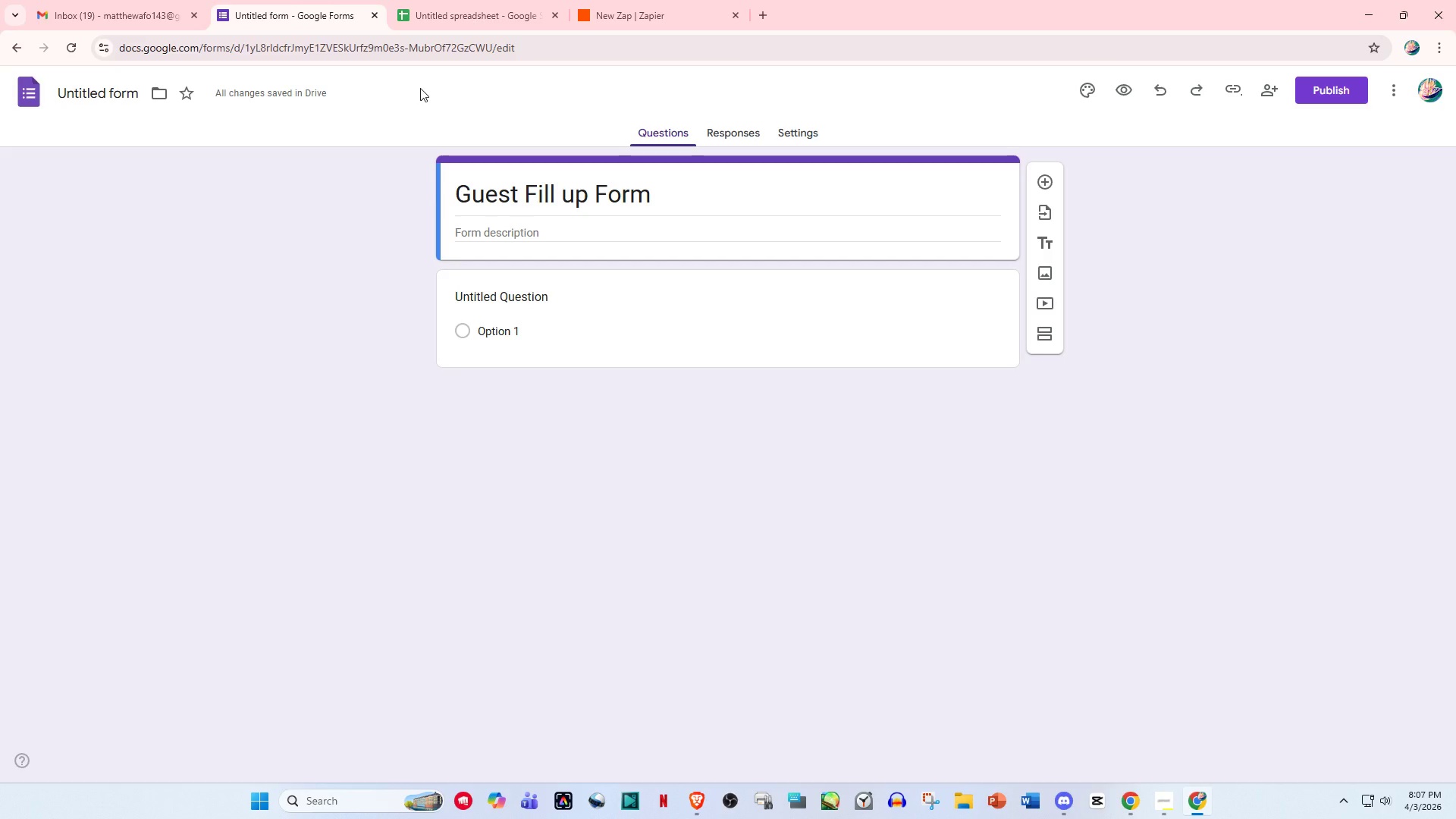 
wait(8.09)
 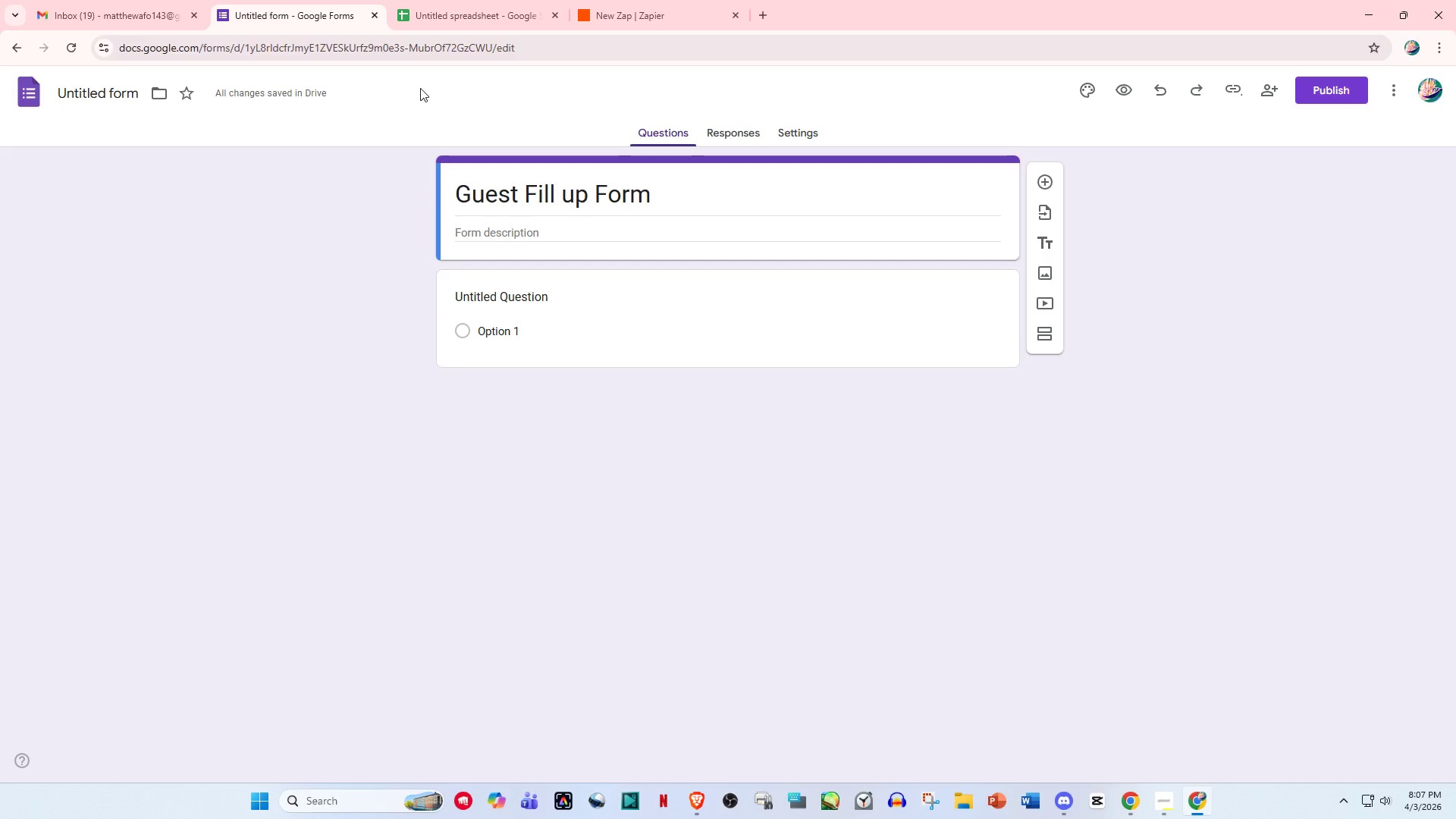 
left_click([540, 298])
 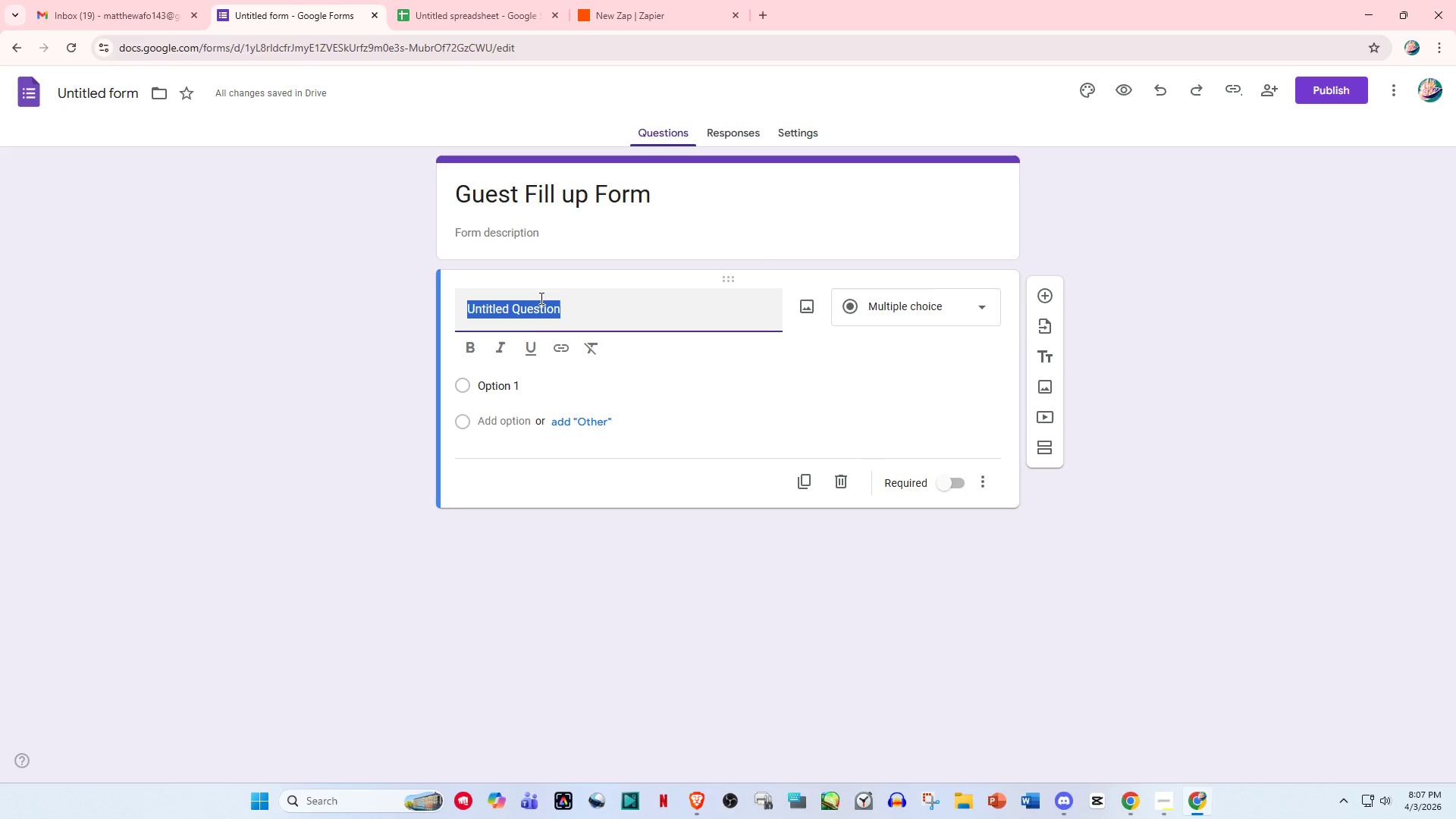 
type(Name)
 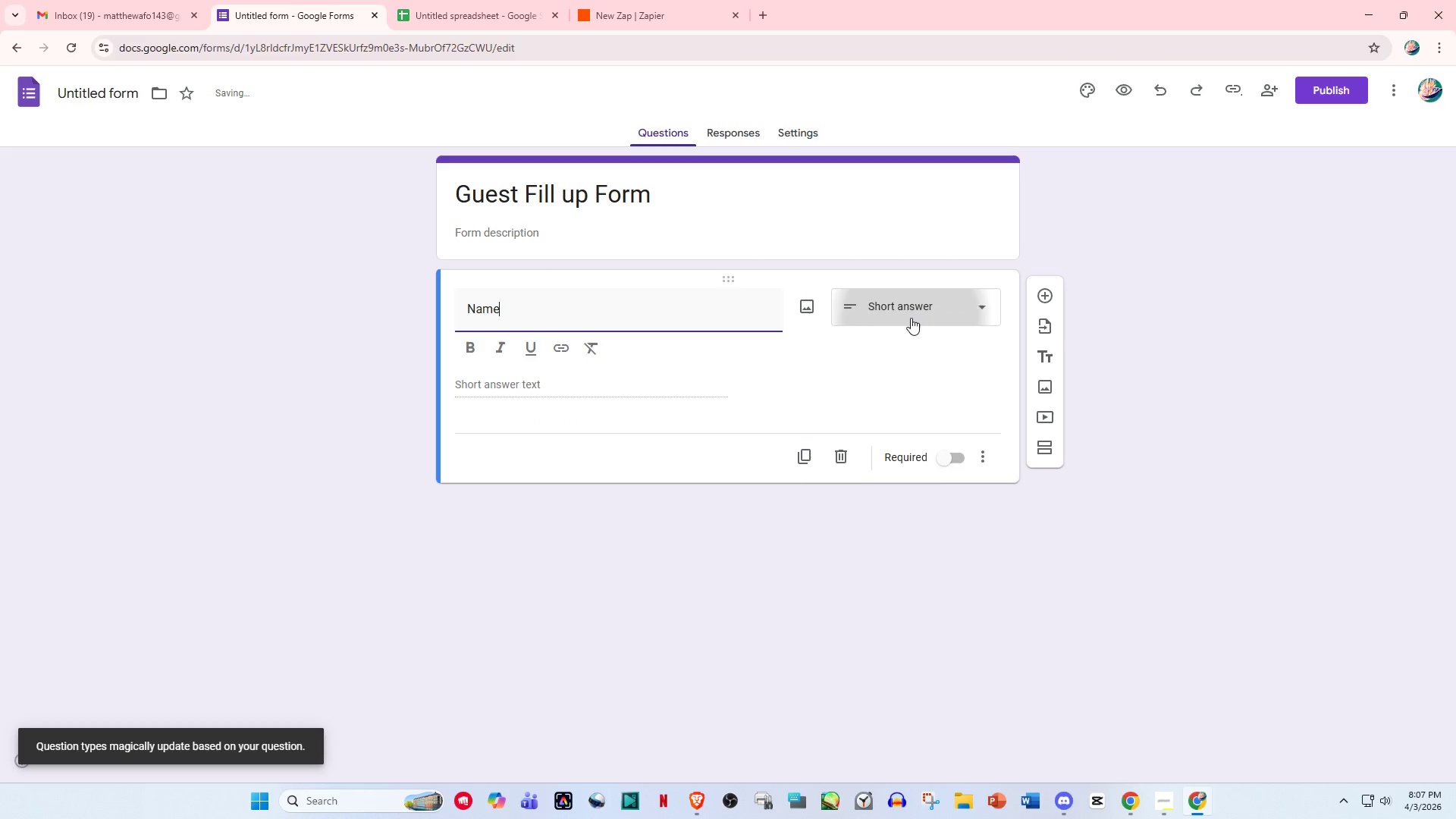 
double_click([911, 318])
 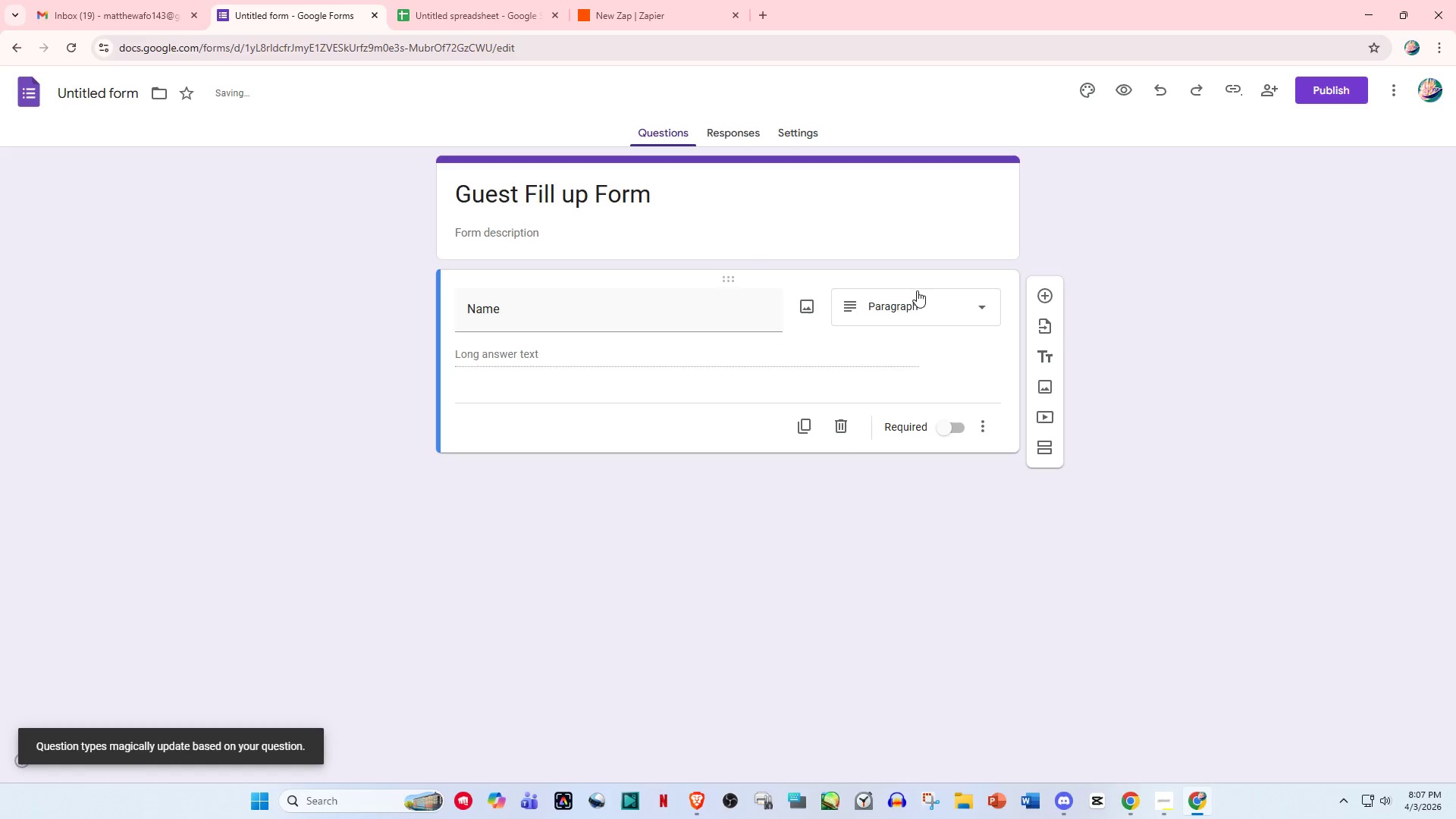 
left_click([915, 297])
 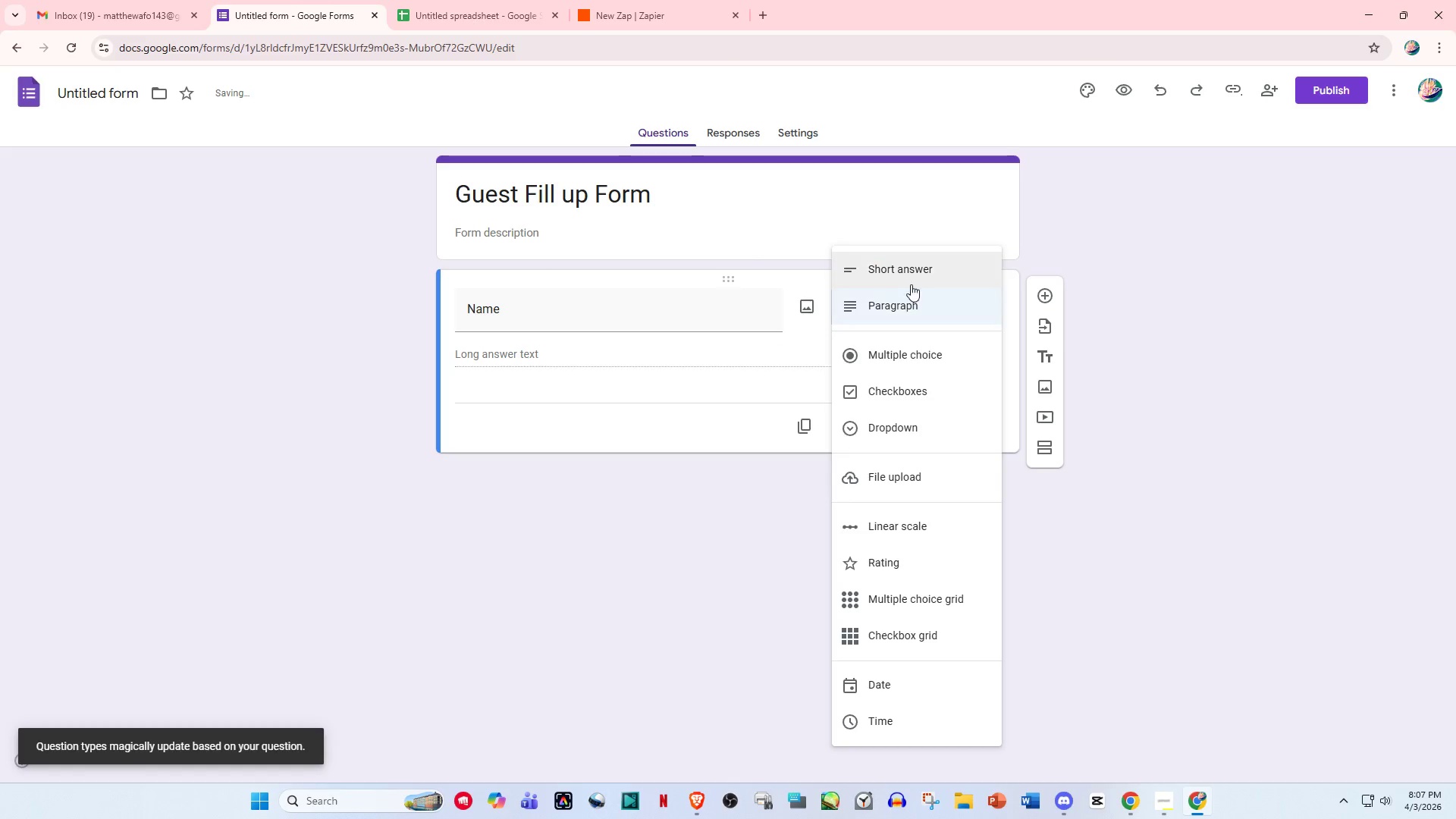 
left_click([918, 262])
 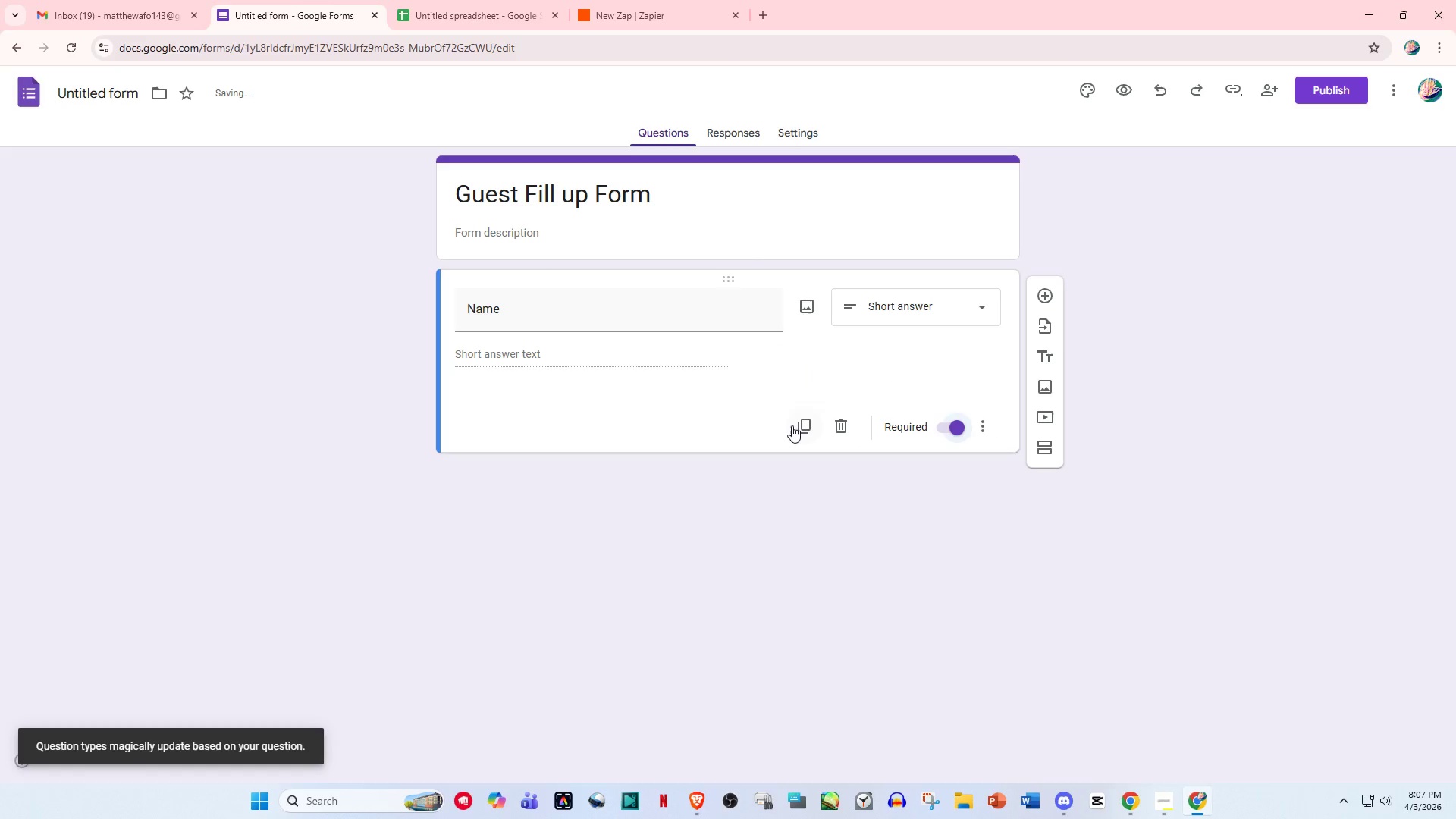 
left_click([802, 428])
 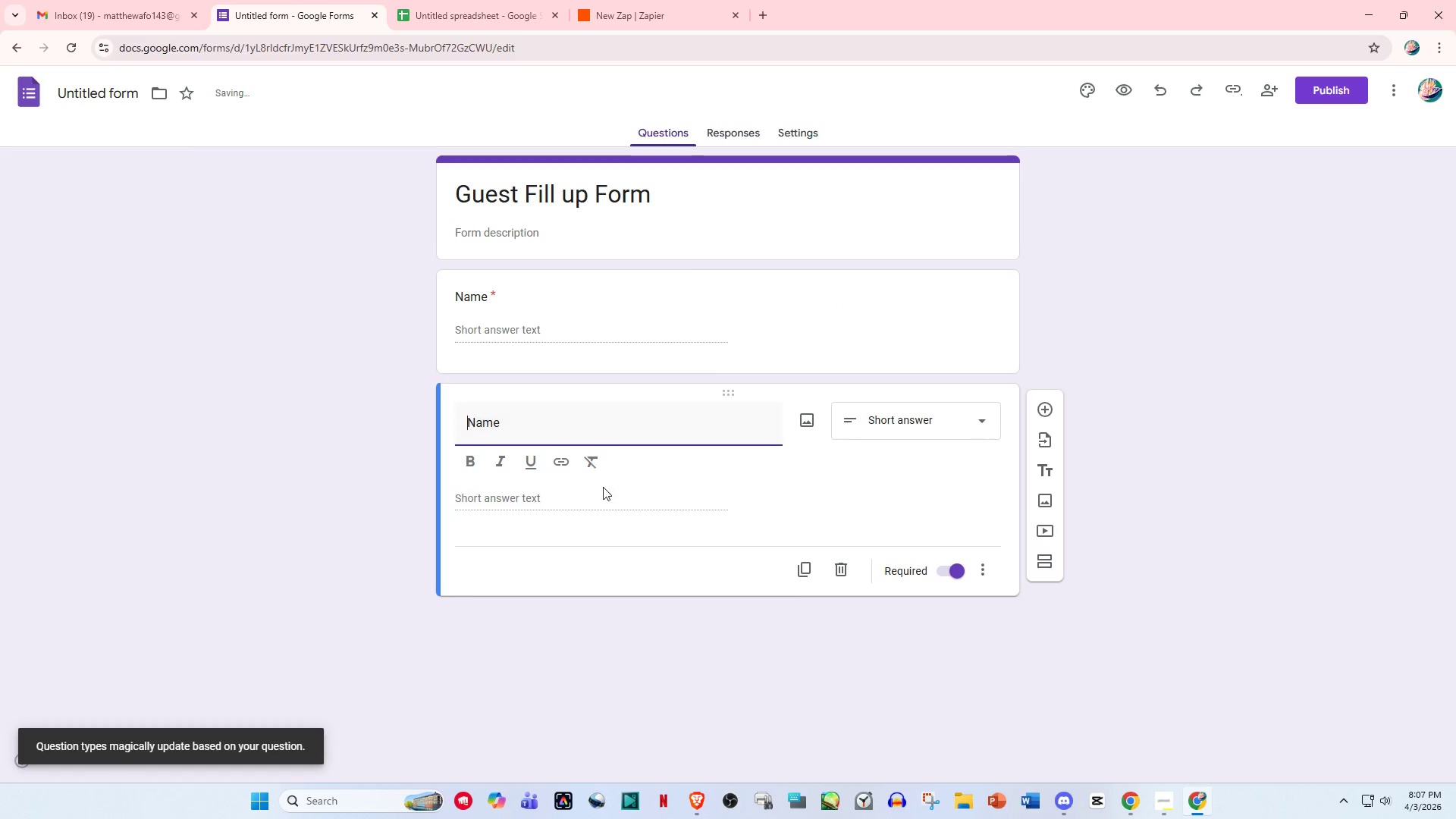 
left_click([576, 516])
 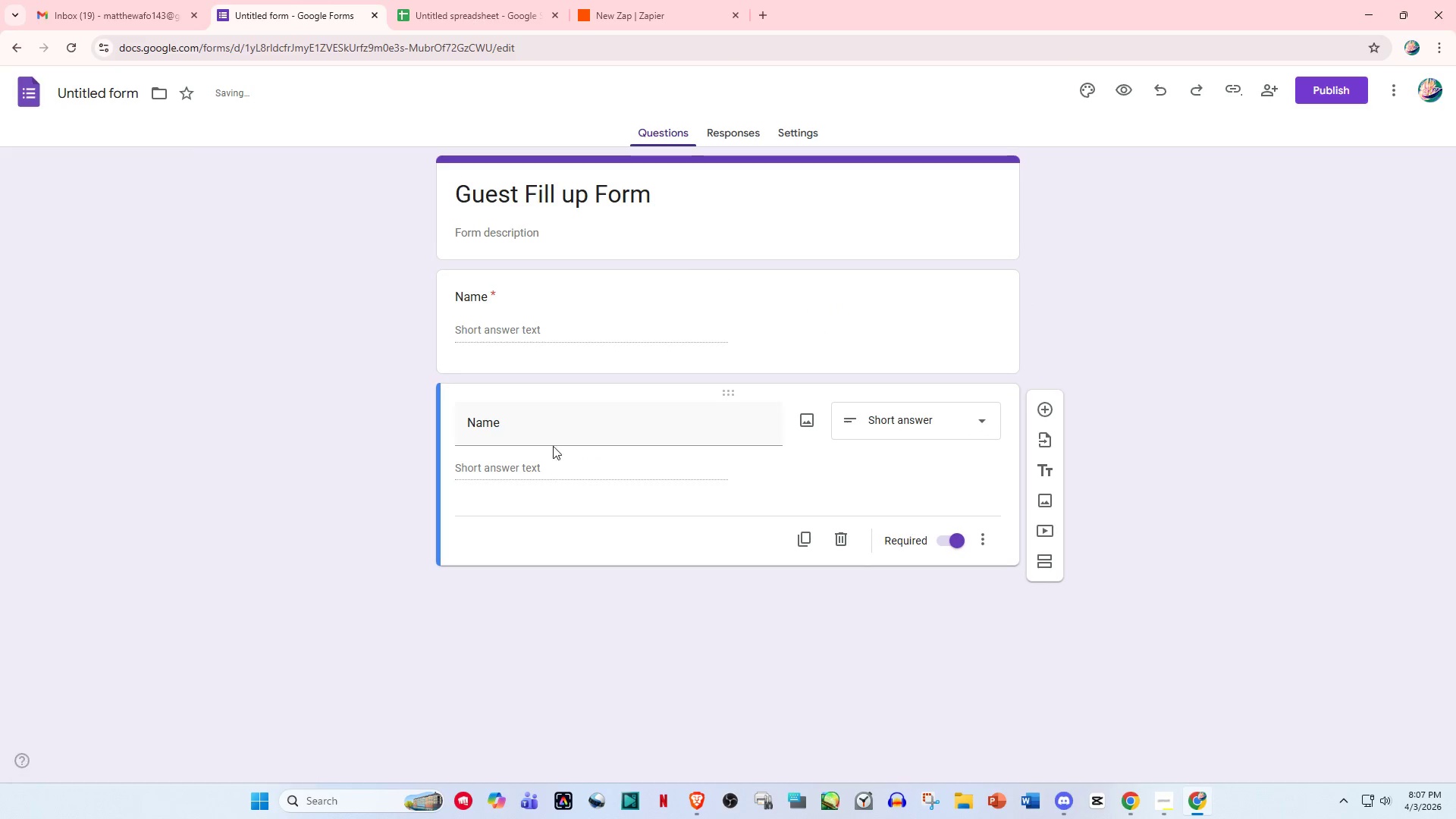 
left_click([547, 427])
 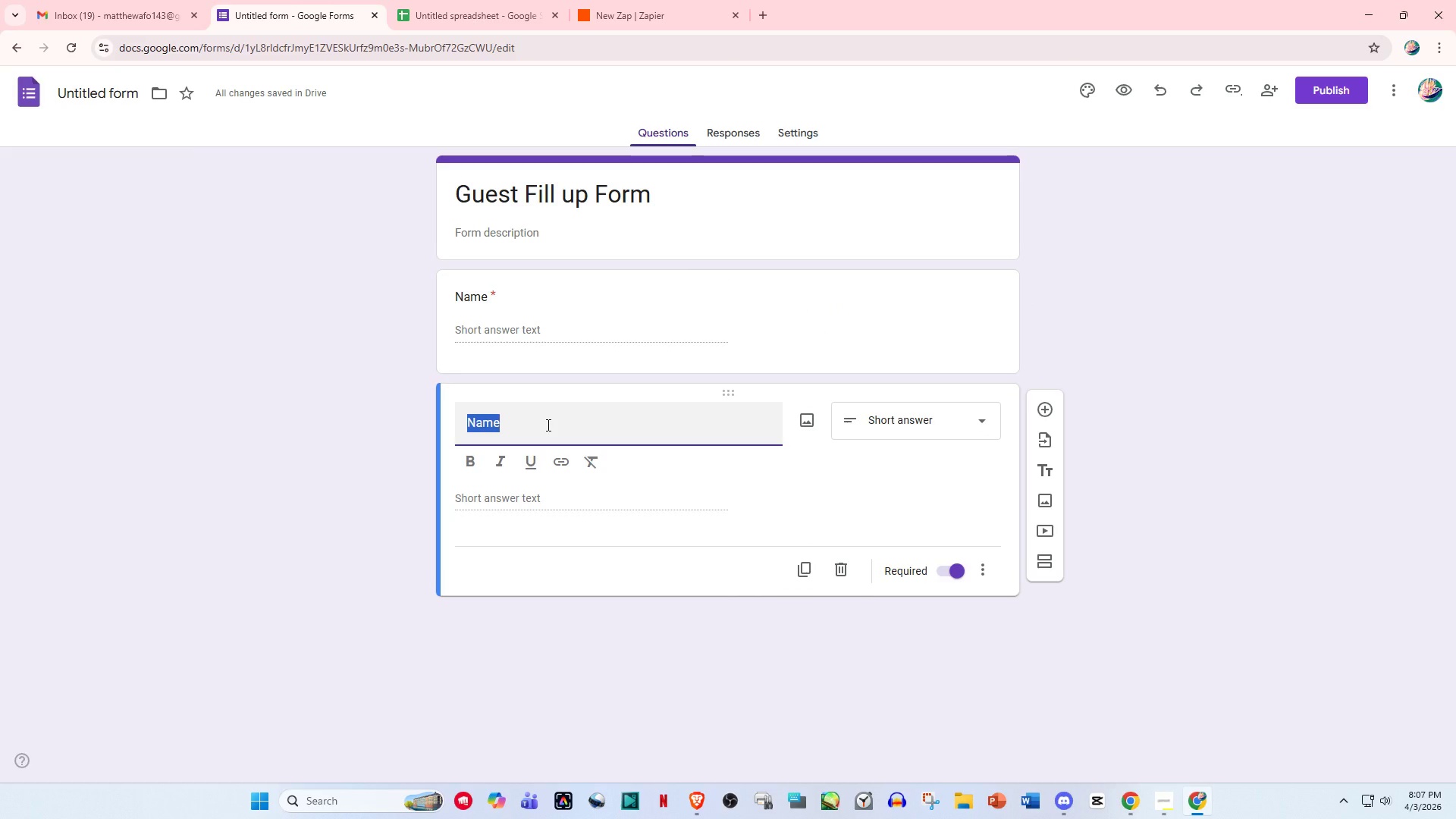 
type(Email)
 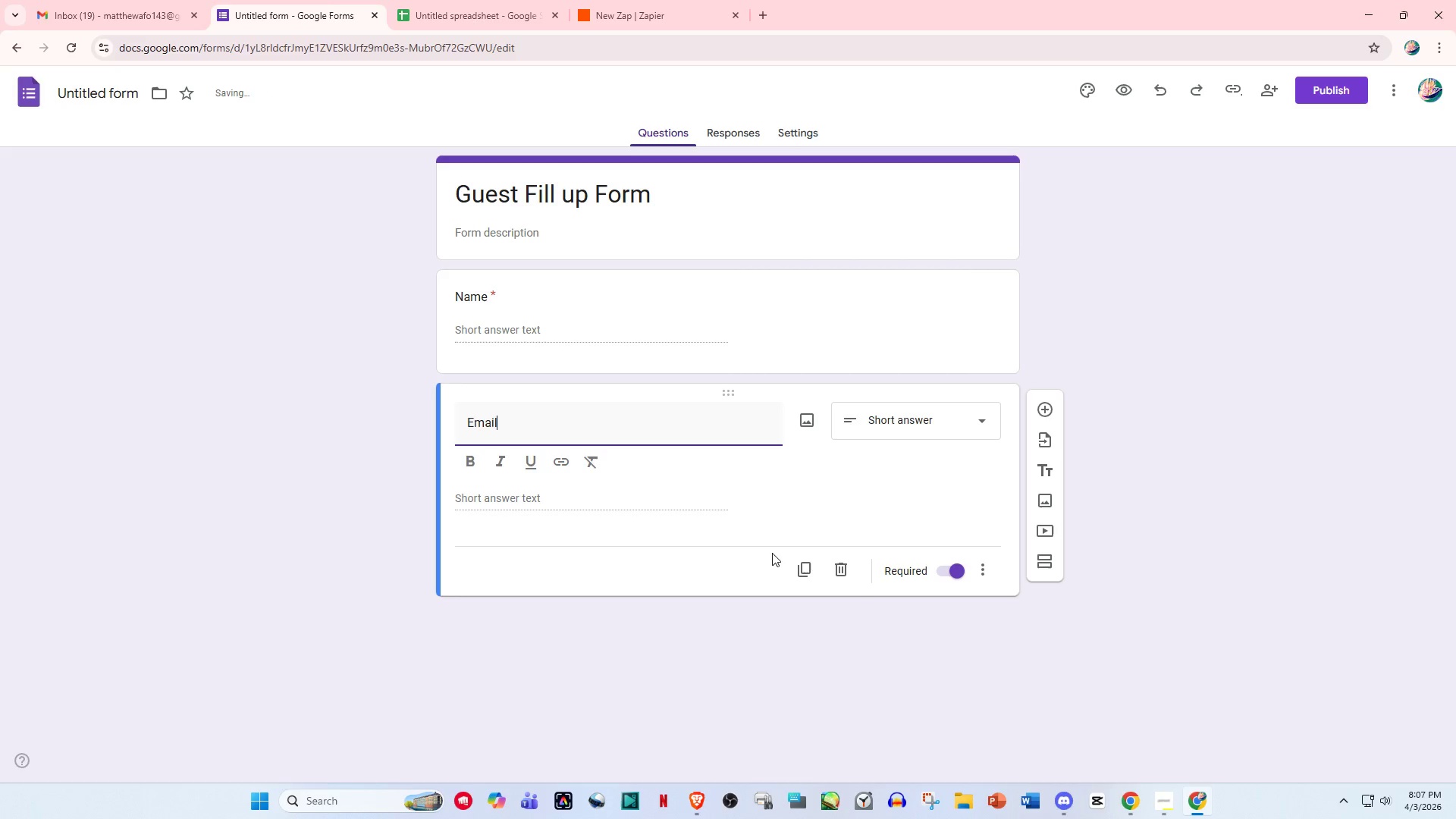 
left_click([813, 567])
 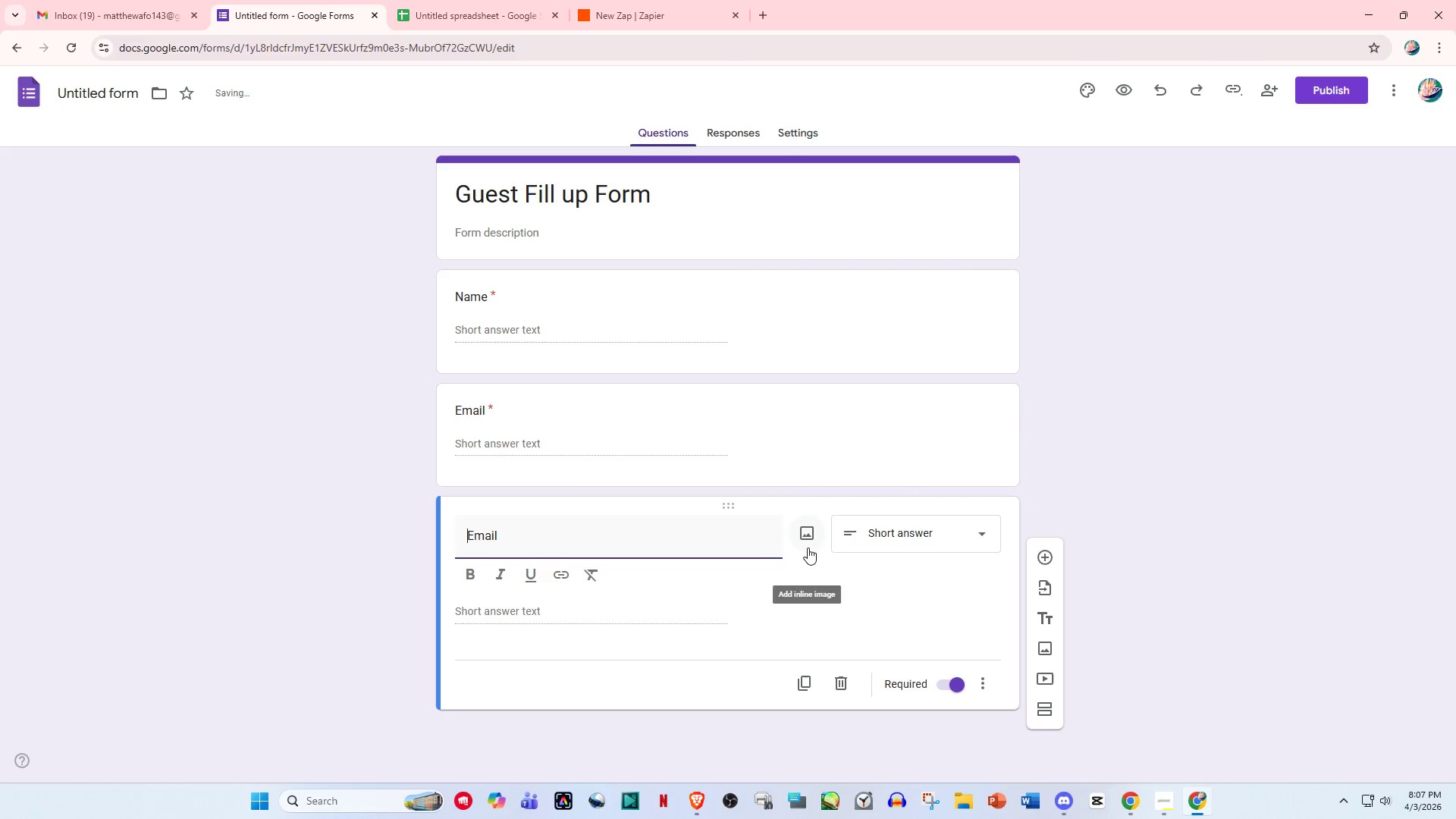 
scroll: coordinate [808, 548], scroll_direction: down, amount: 1.0
 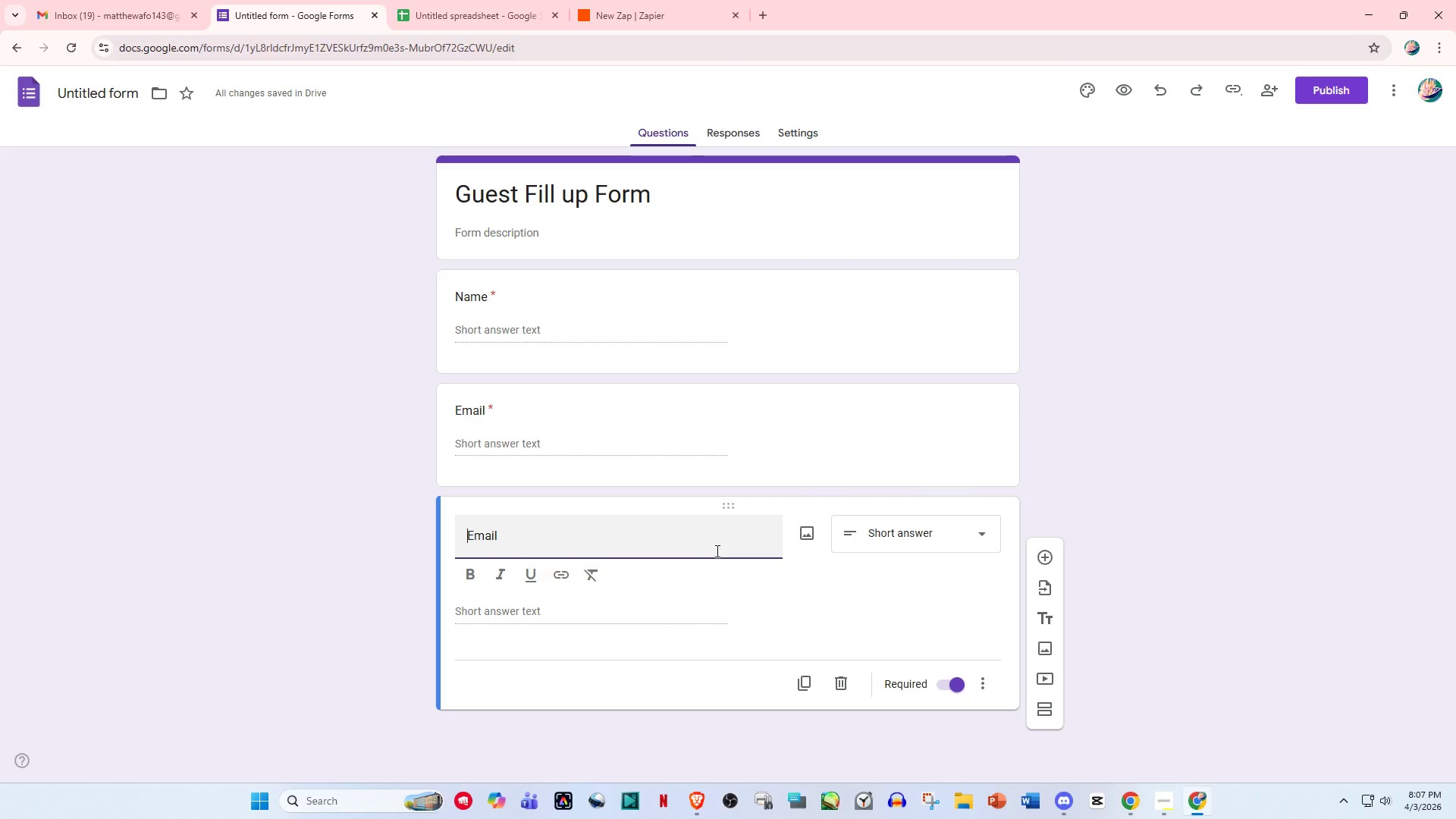 
wait(5.18)
 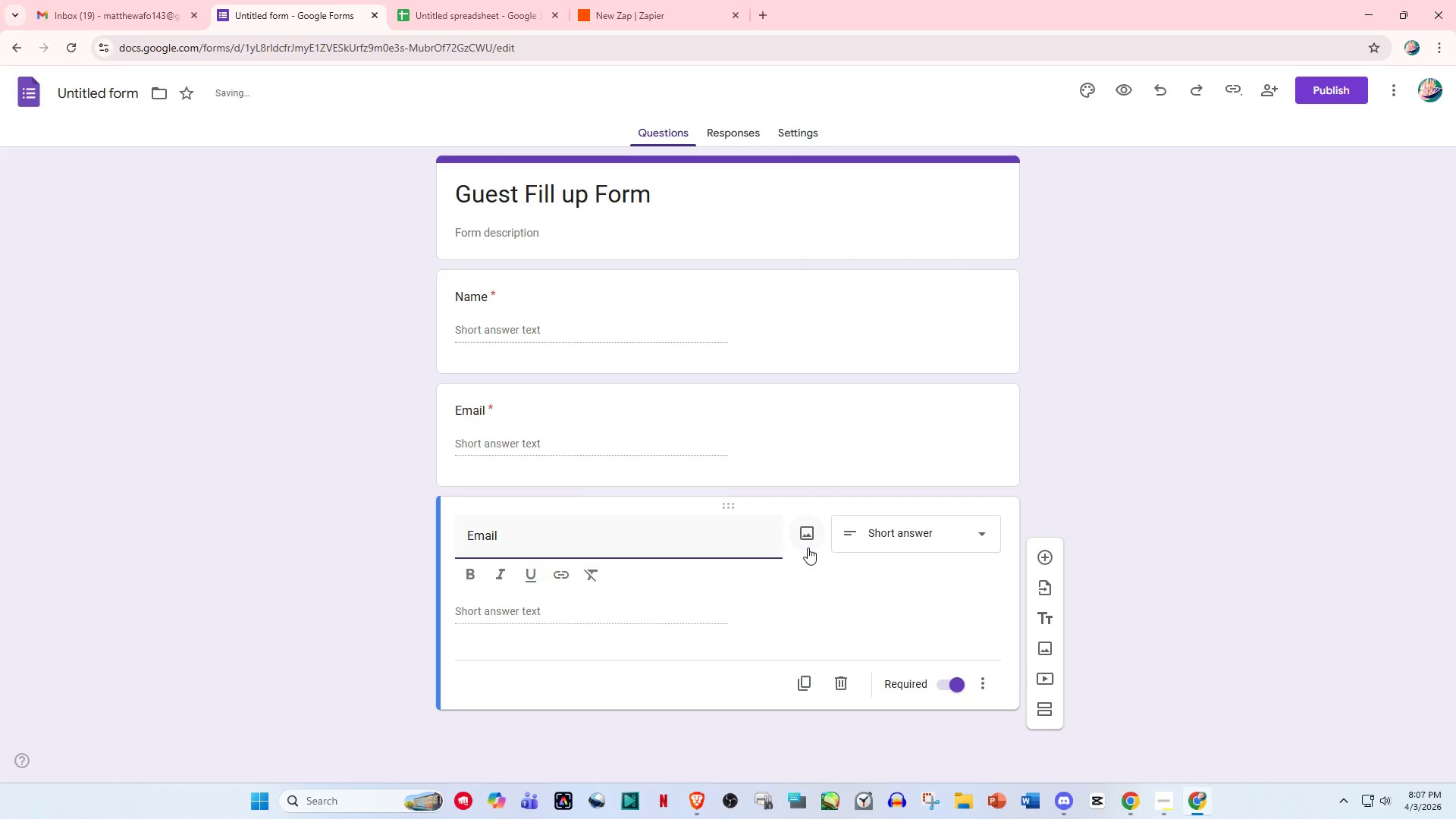 
type(Episode)
 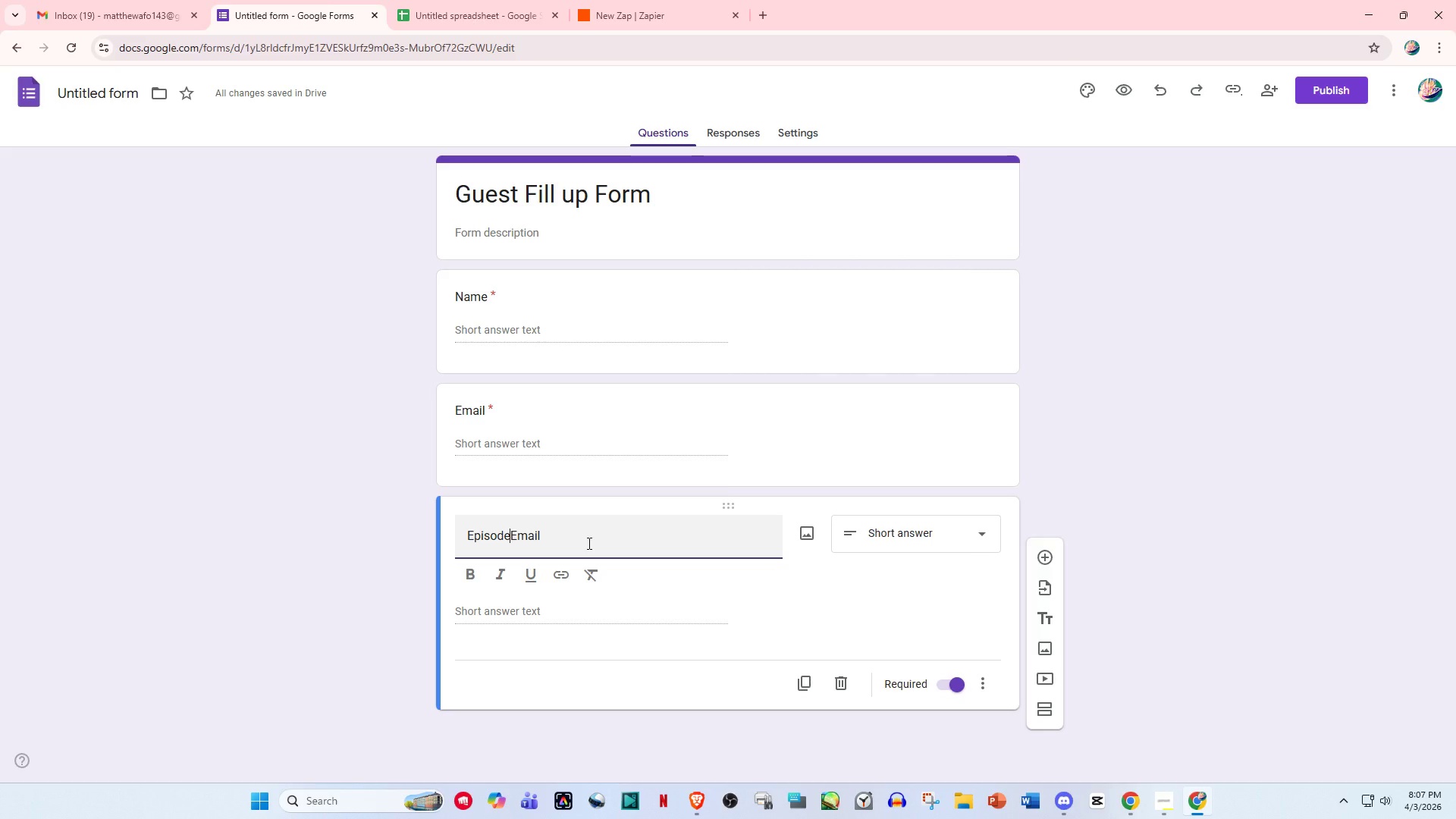 
key(Control+A)
 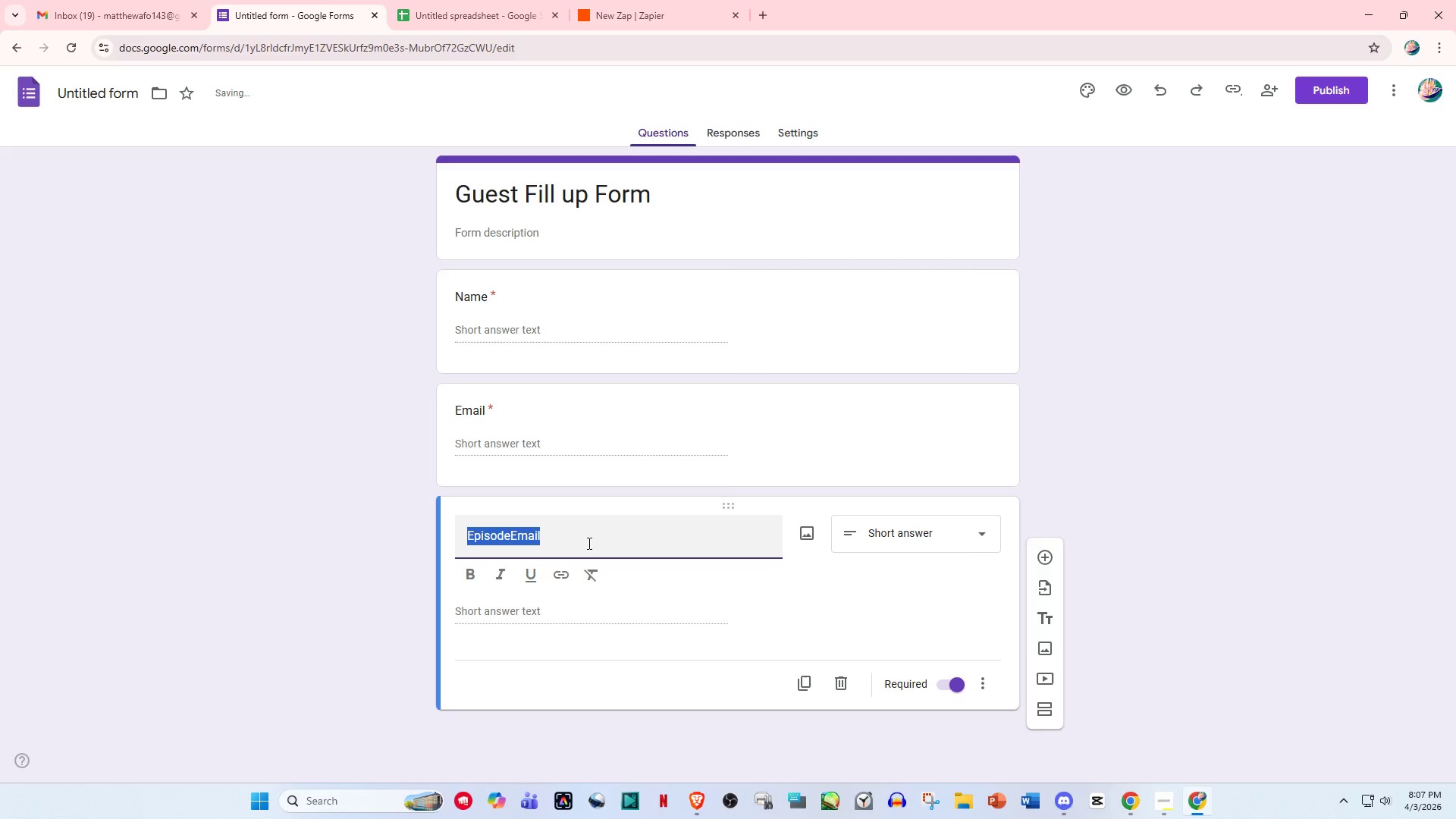 
type(Edpiso)
key(Backspace)
key(Backspace)
key(Backspace)
key(Backspace)
key(Backspace)
type(pisode Type)
 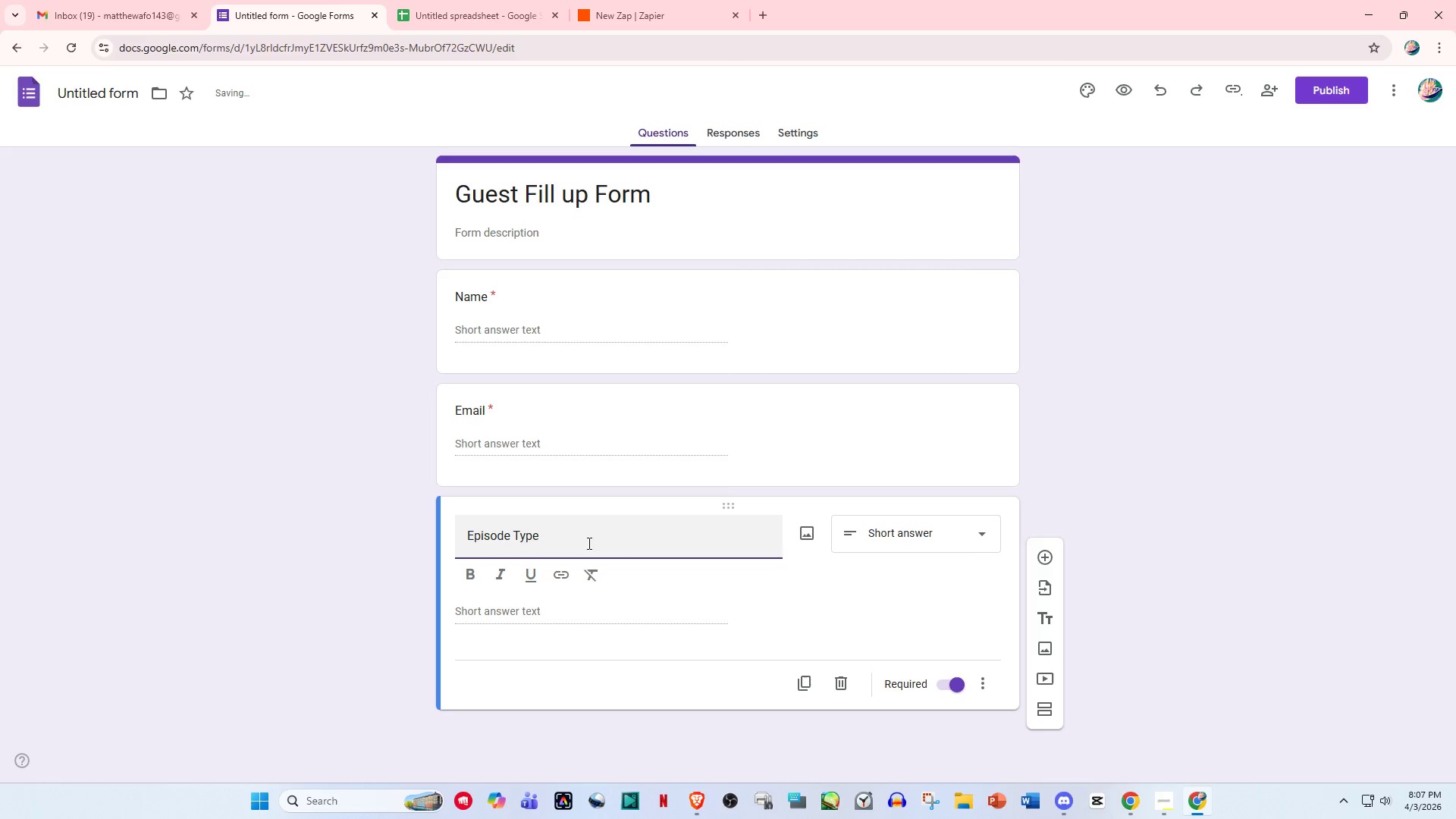 
left_click([883, 535])
 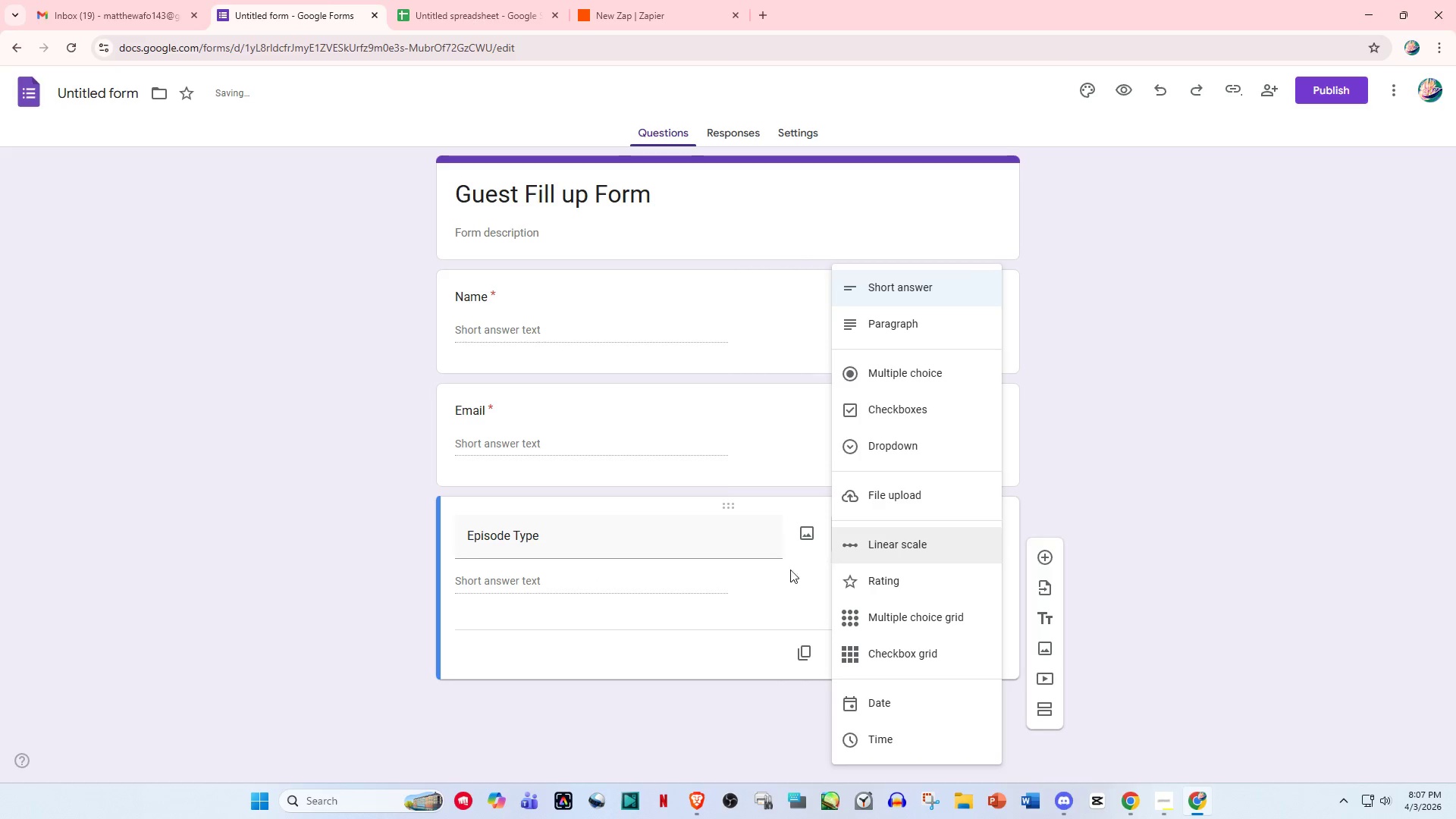 
left_click([733, 599])
 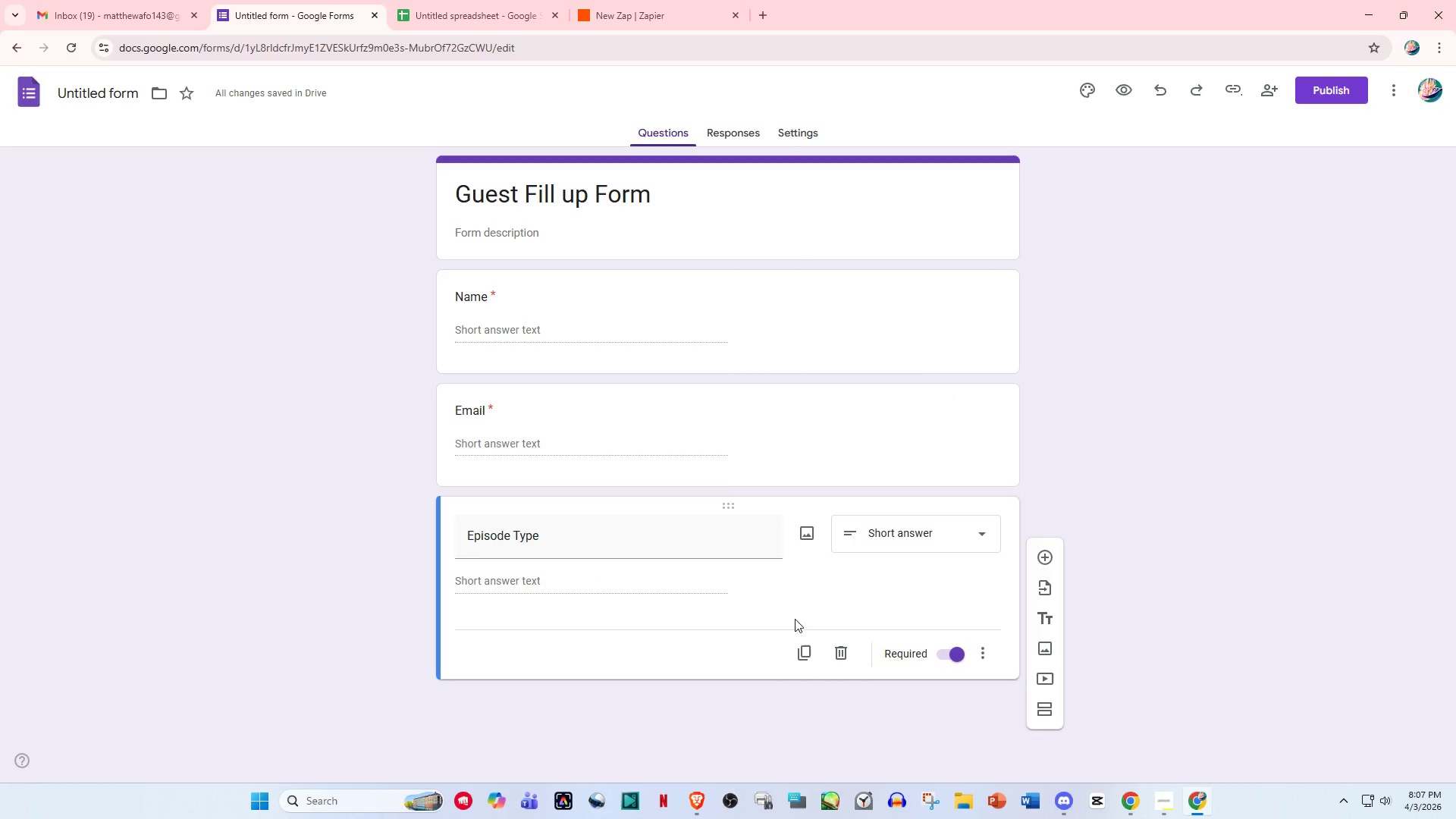 
left_click([806, 651])
 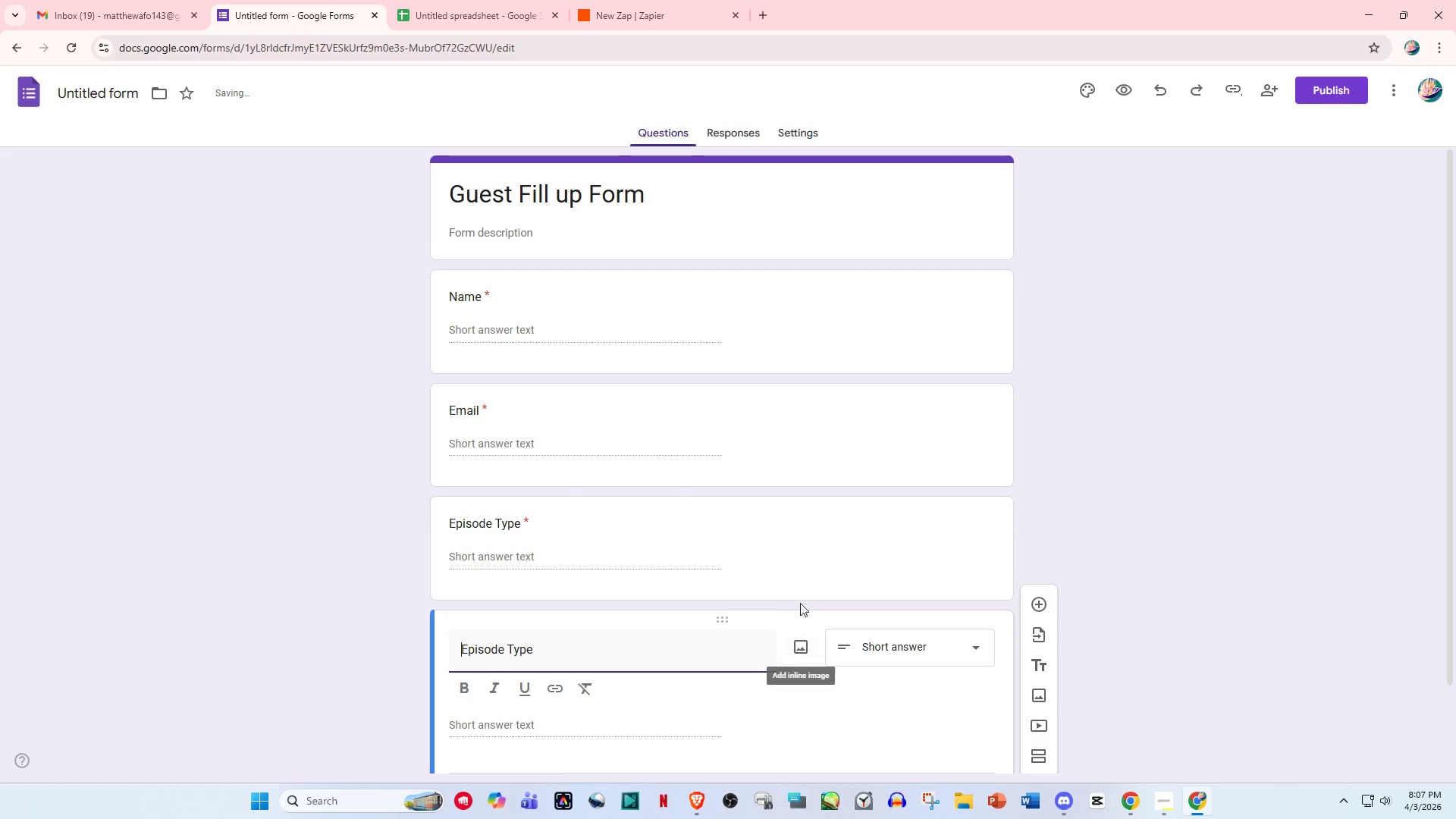 
scroll: coordinate [804, 598], scroll_direction: down, amount: 3.0
 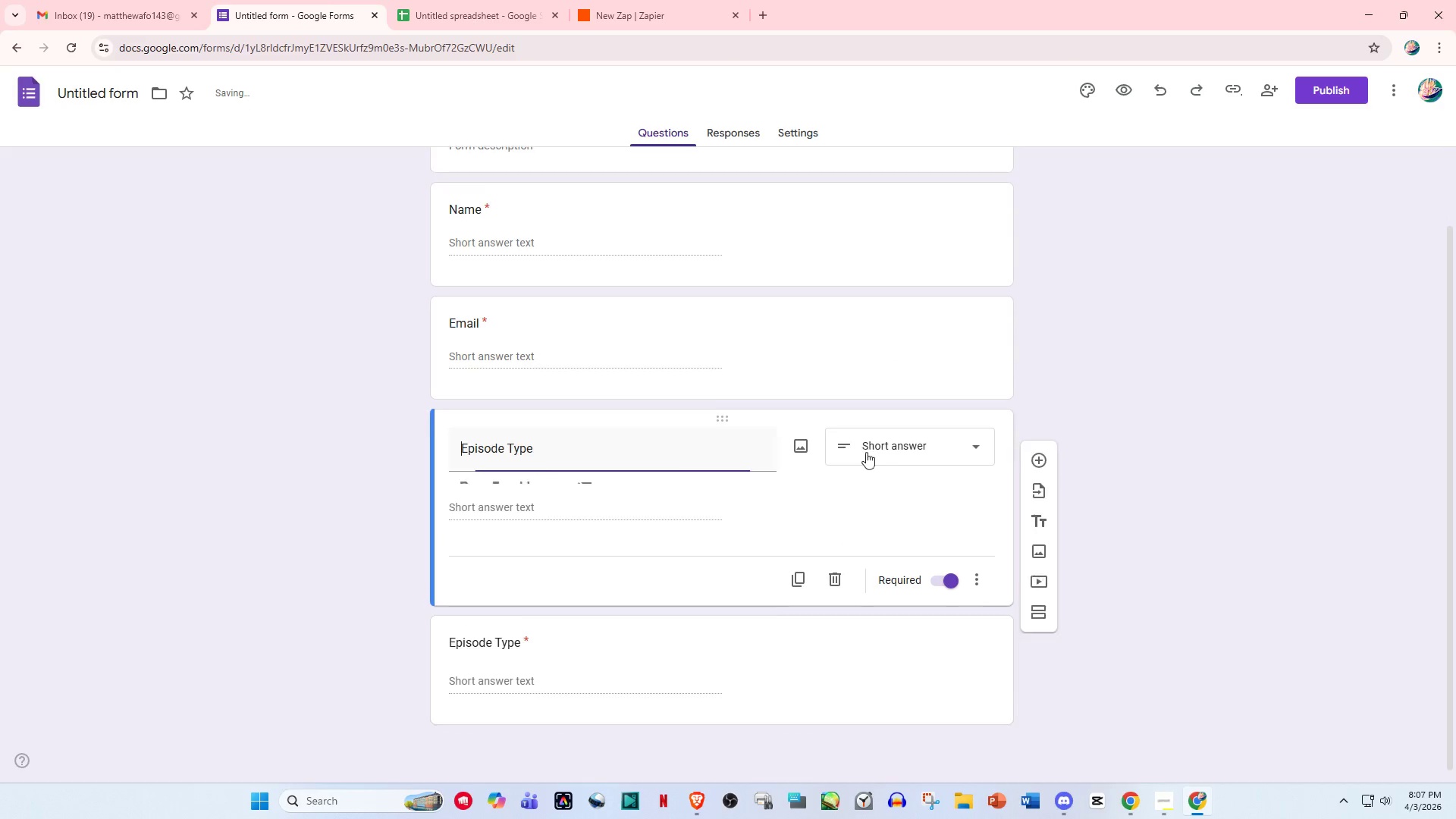 
left_click([915, 427])
 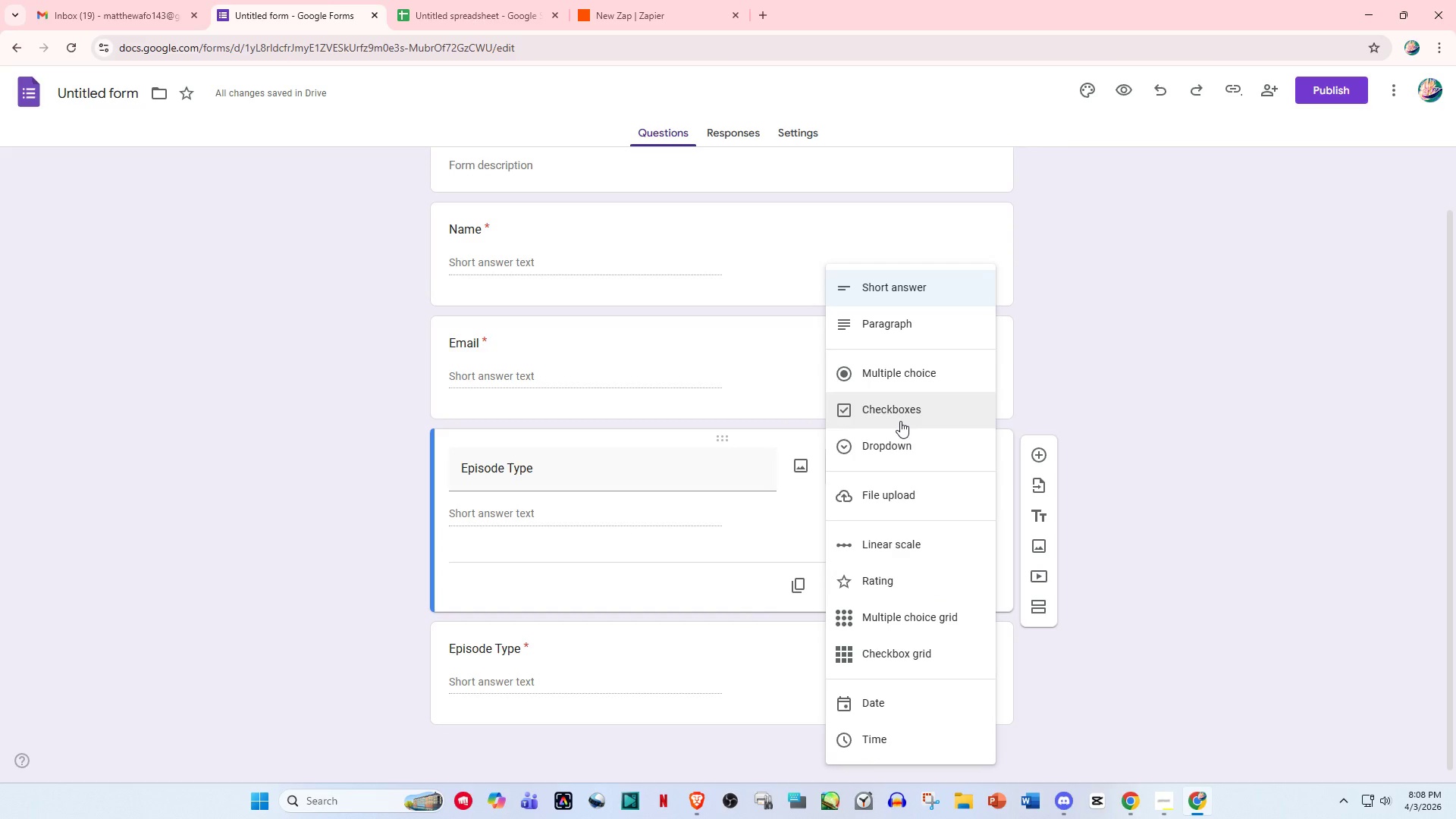 
left_click([902, 440])
 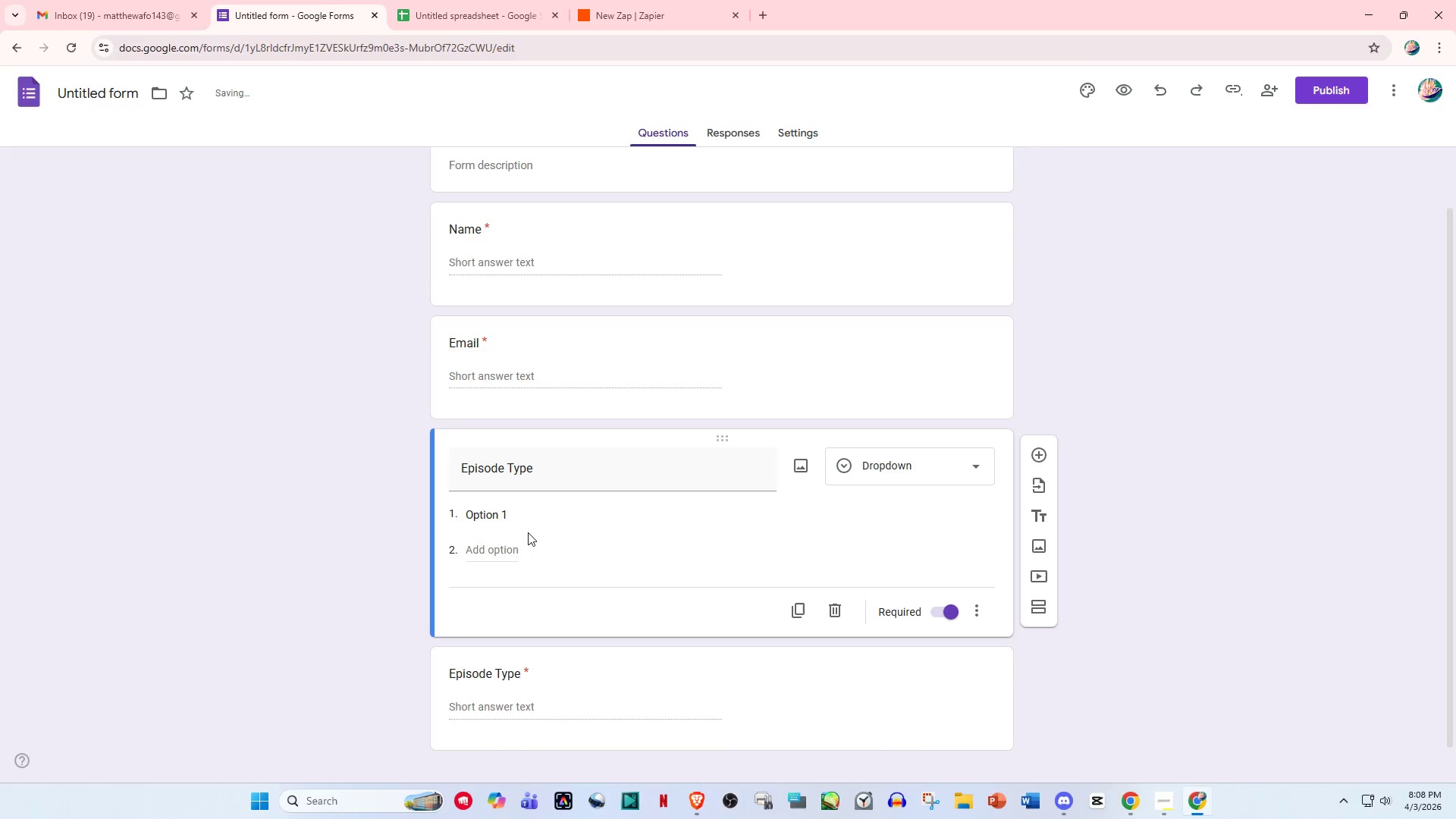 
left_click([494, 523])
 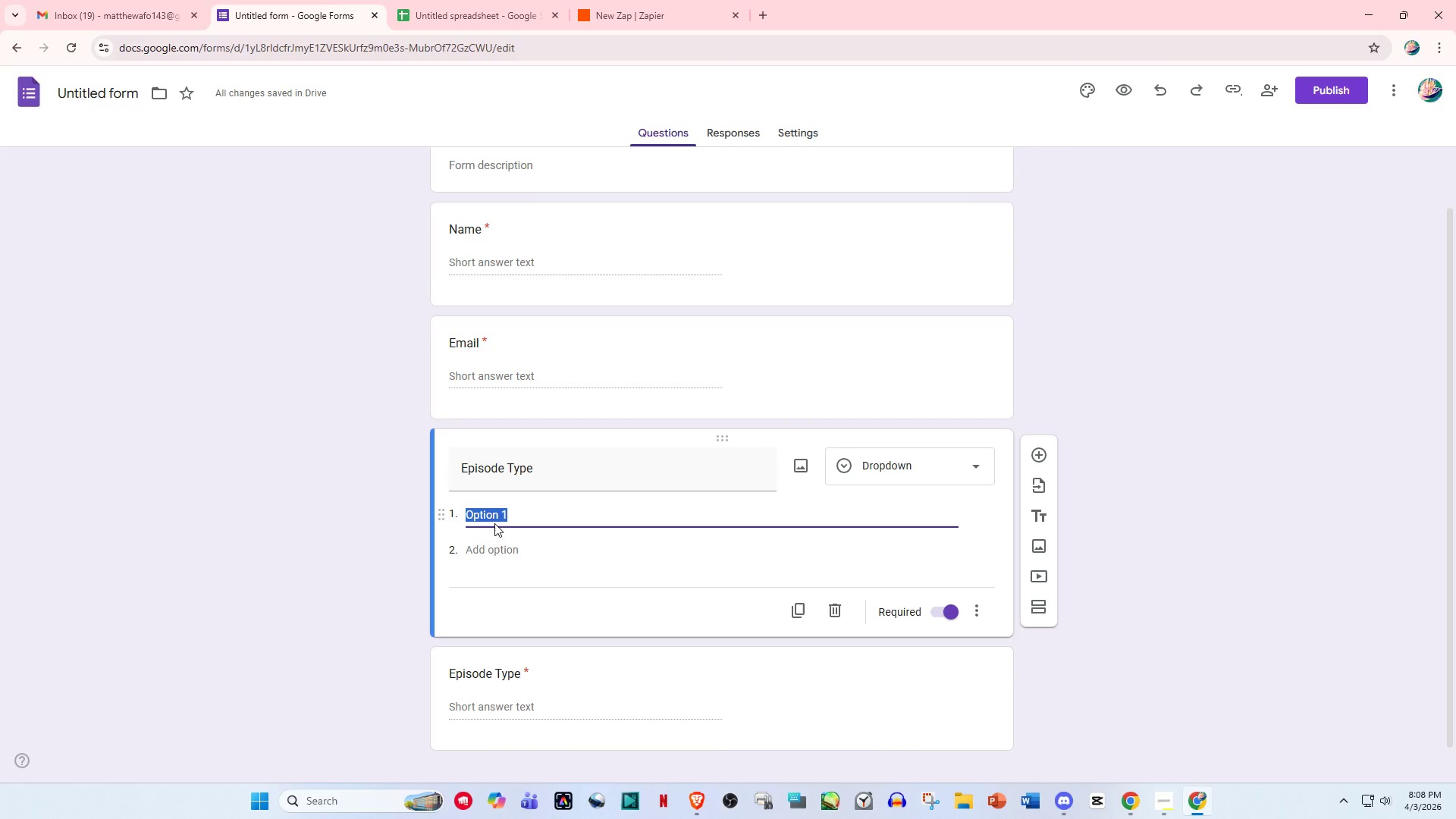 
type(Solo)
 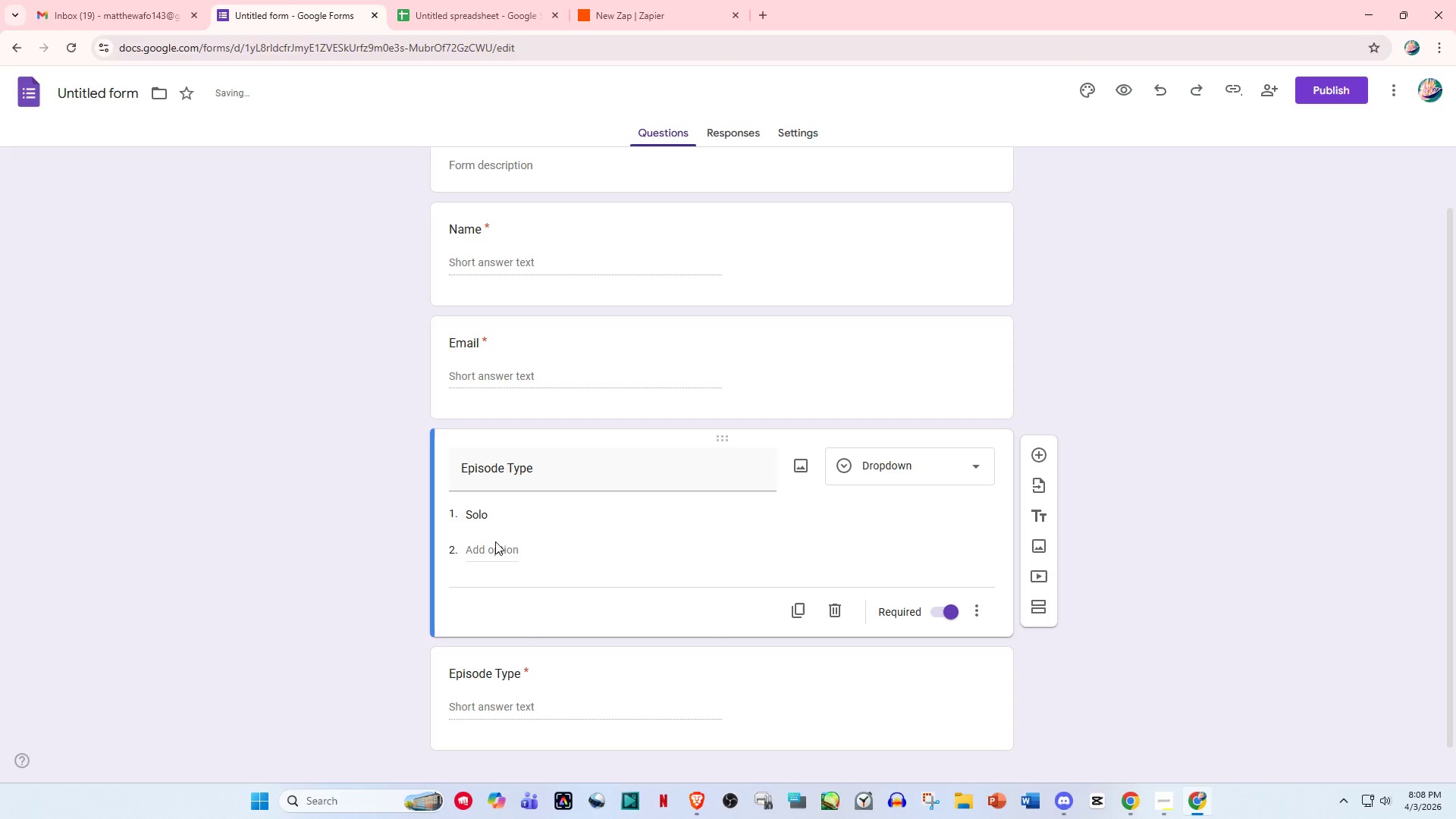 
double_click([497, 547])
 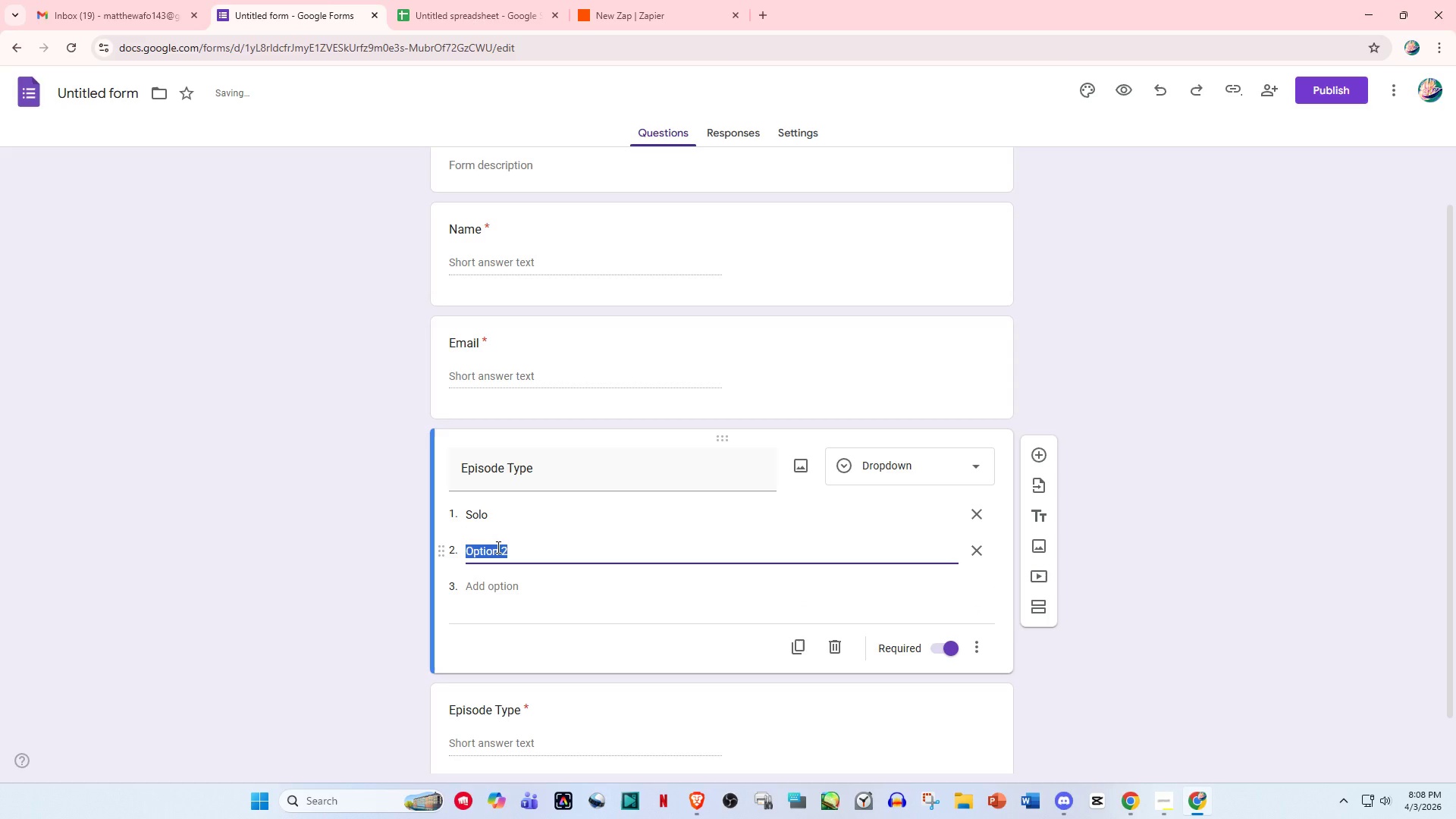 
type(Interviewed)
 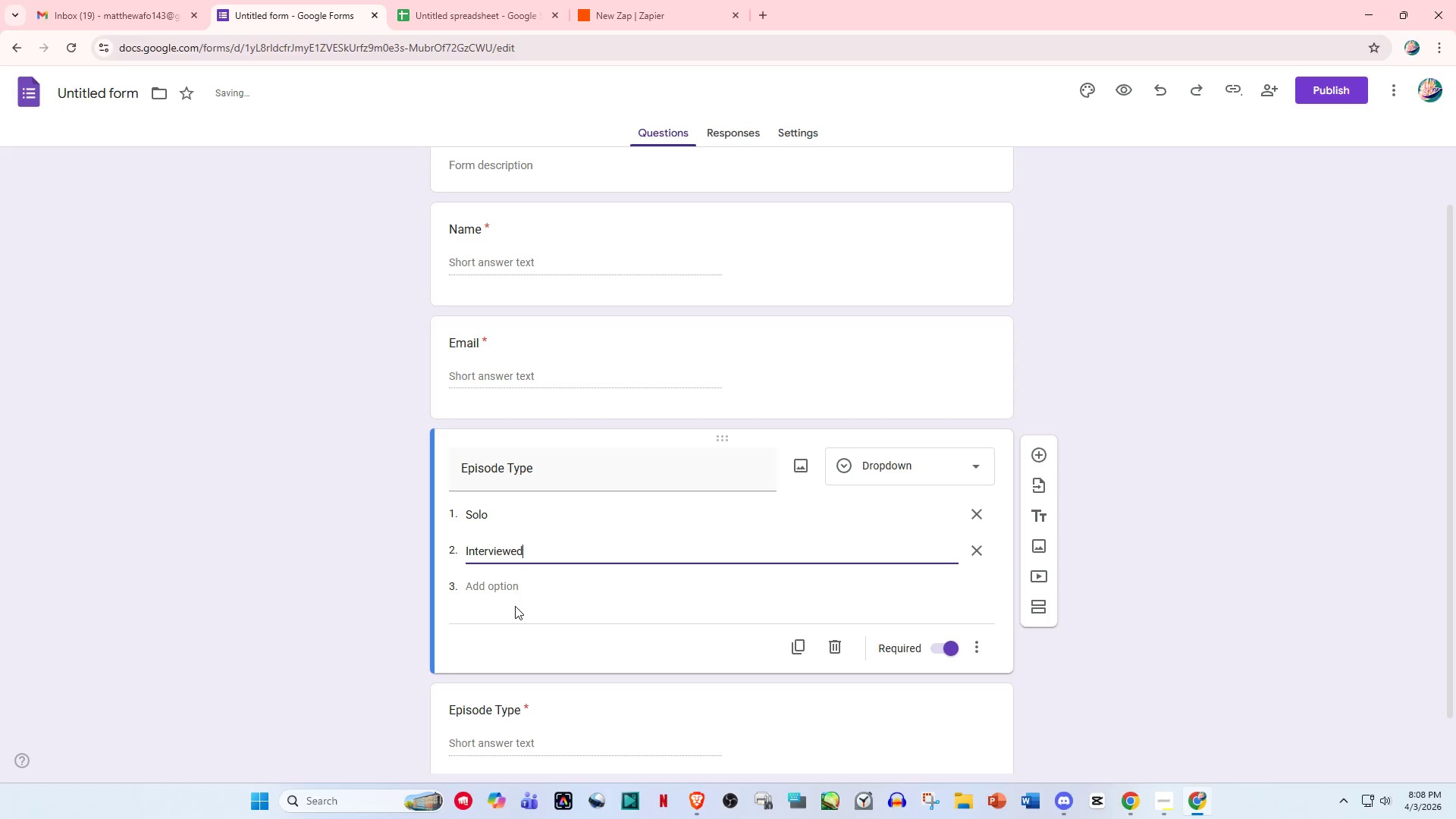 
left_click([532, 587])
 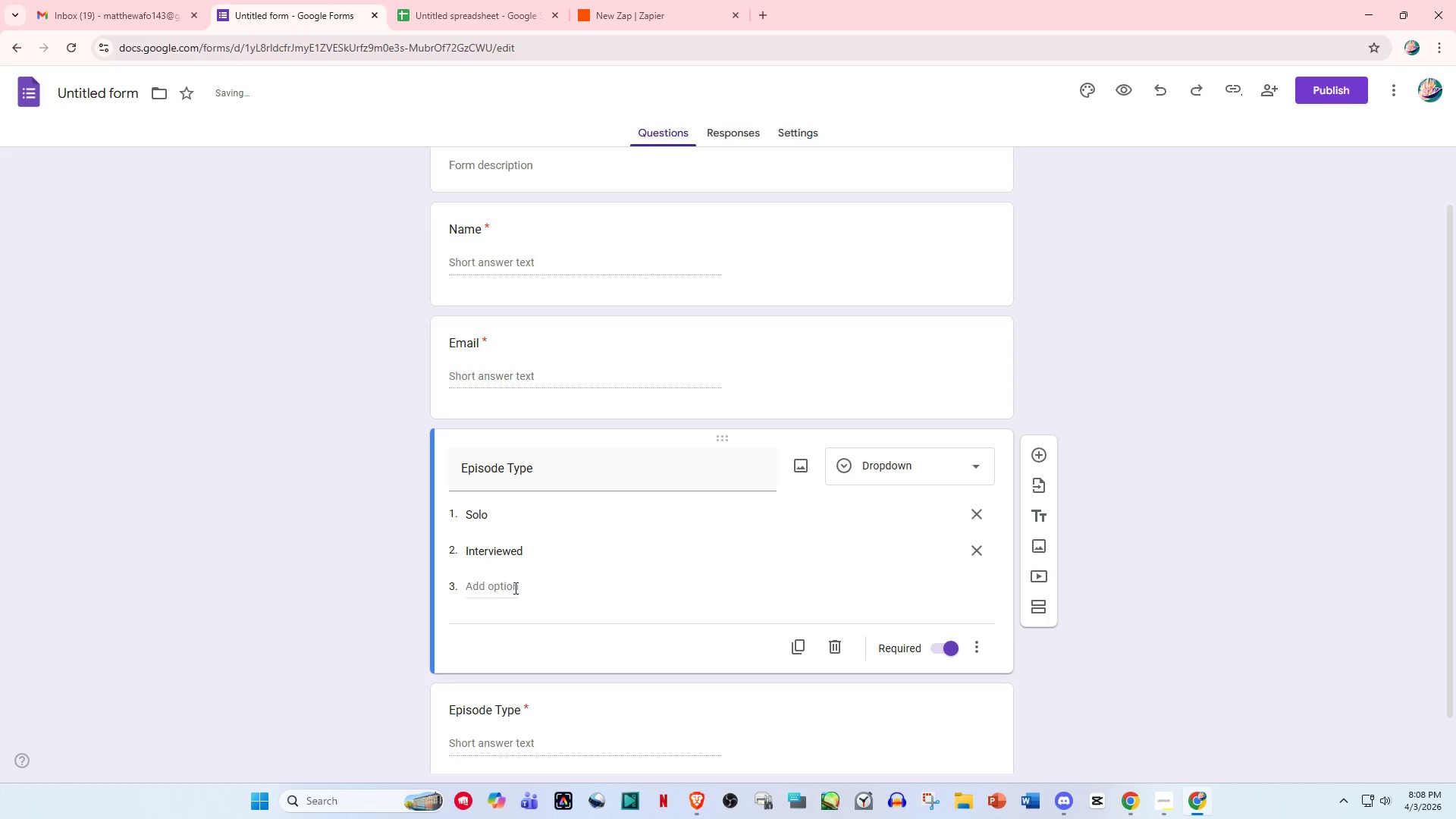 
left_click([507, 588])
 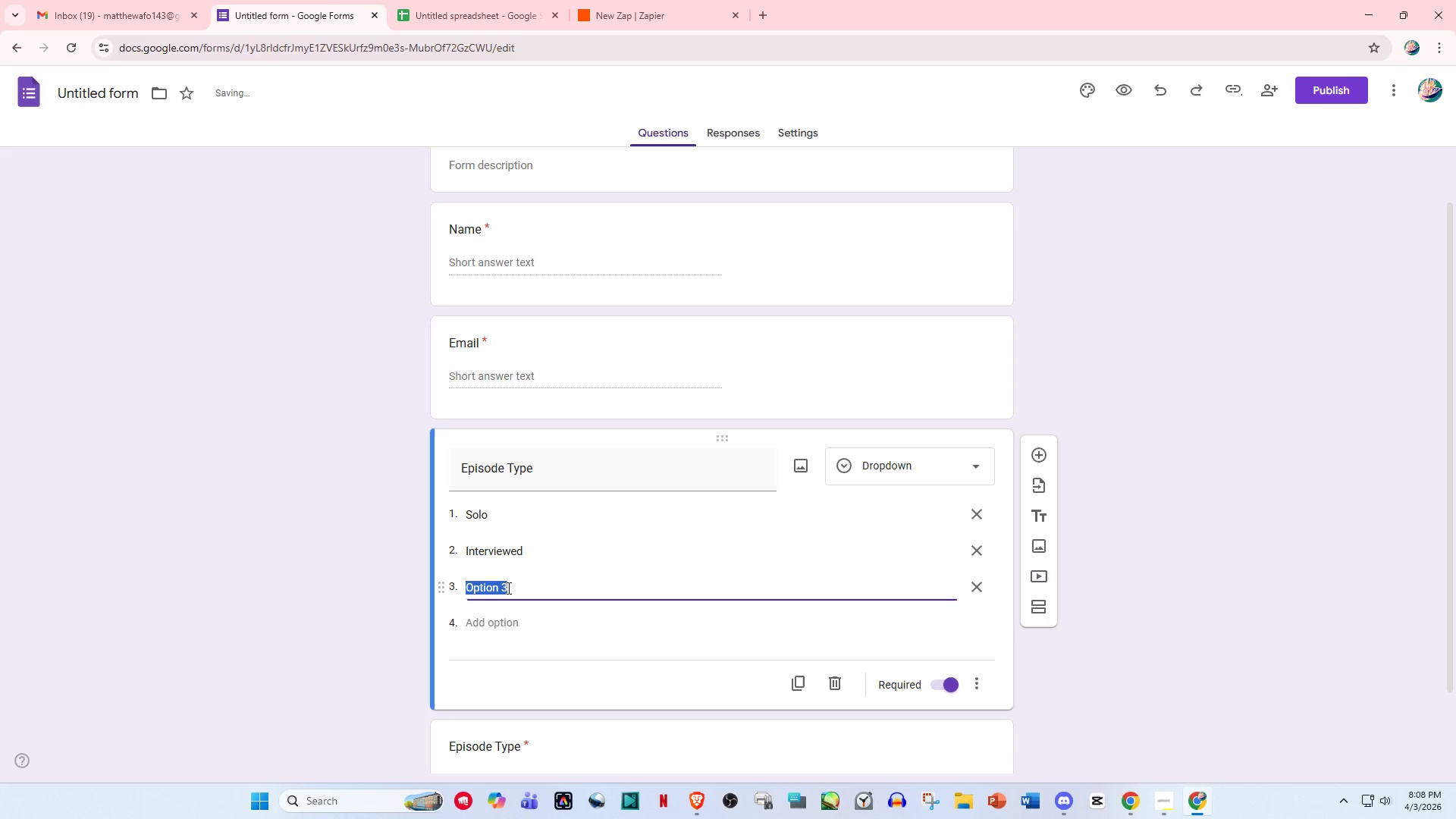 
type(Sponsored)
 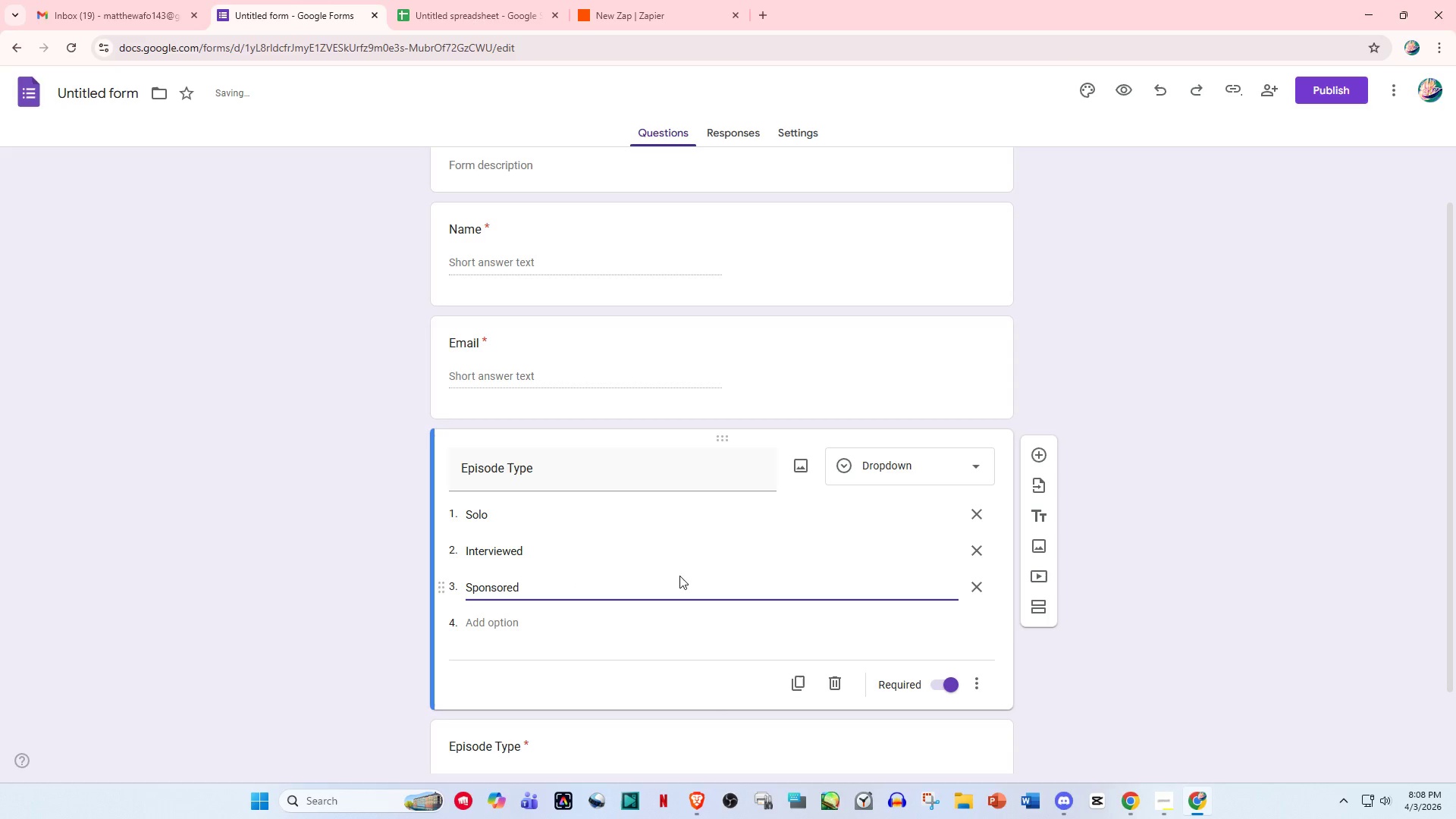 
left_click([684, 545])
 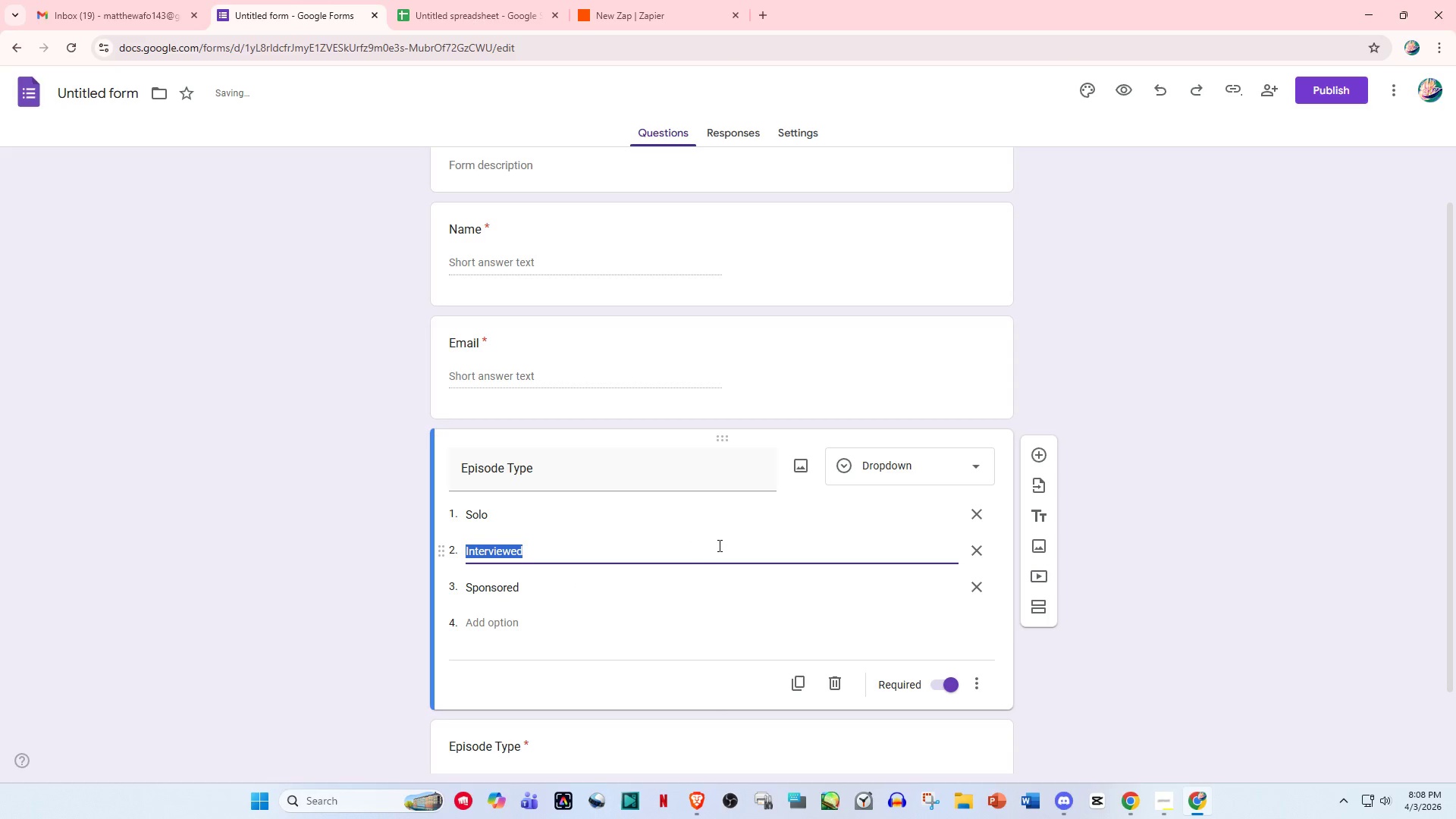 
scroll: coordinate [701, 556], scroll_direction: down, amount: 4.0
 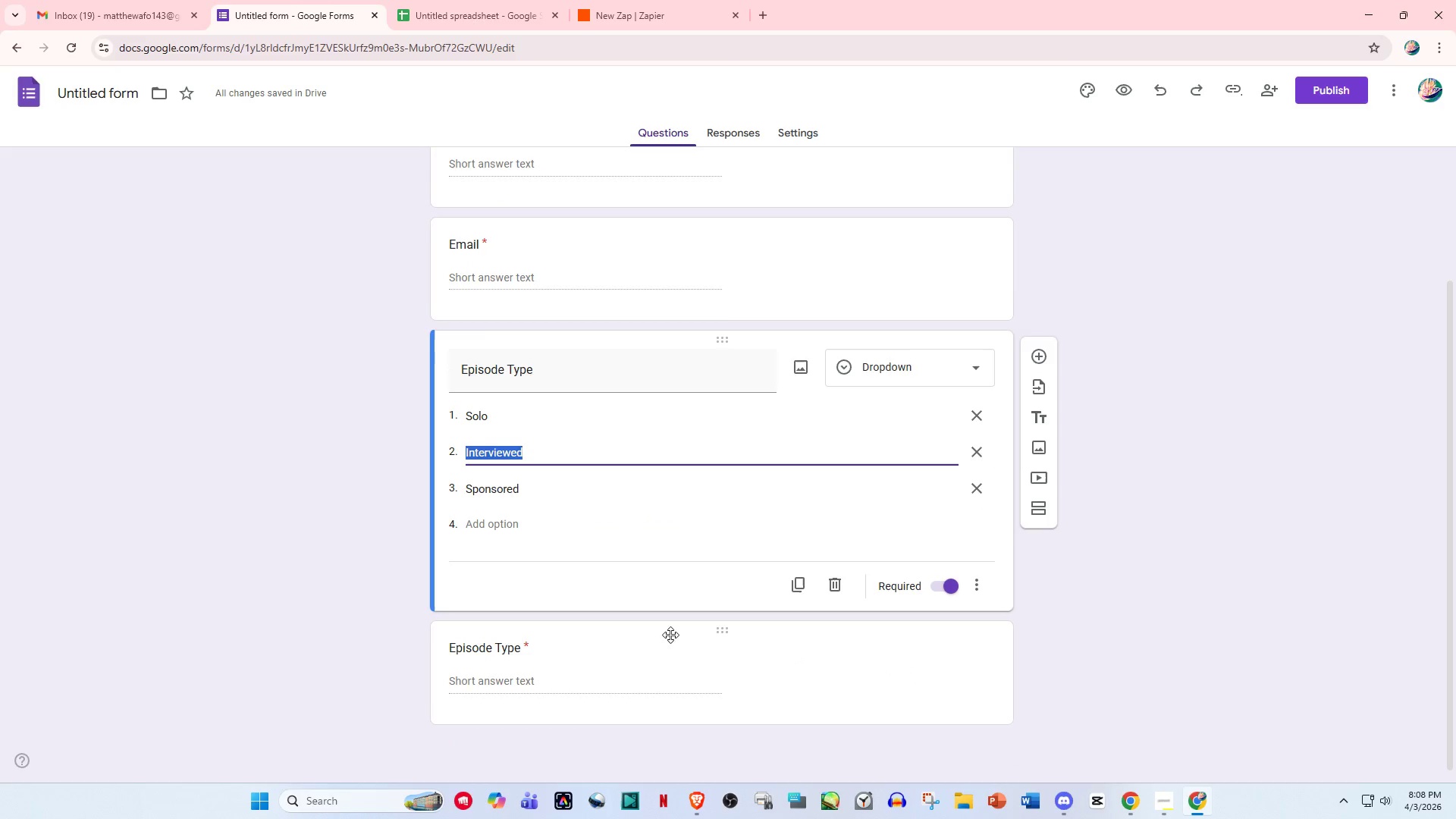 
left_click([697, 646])
 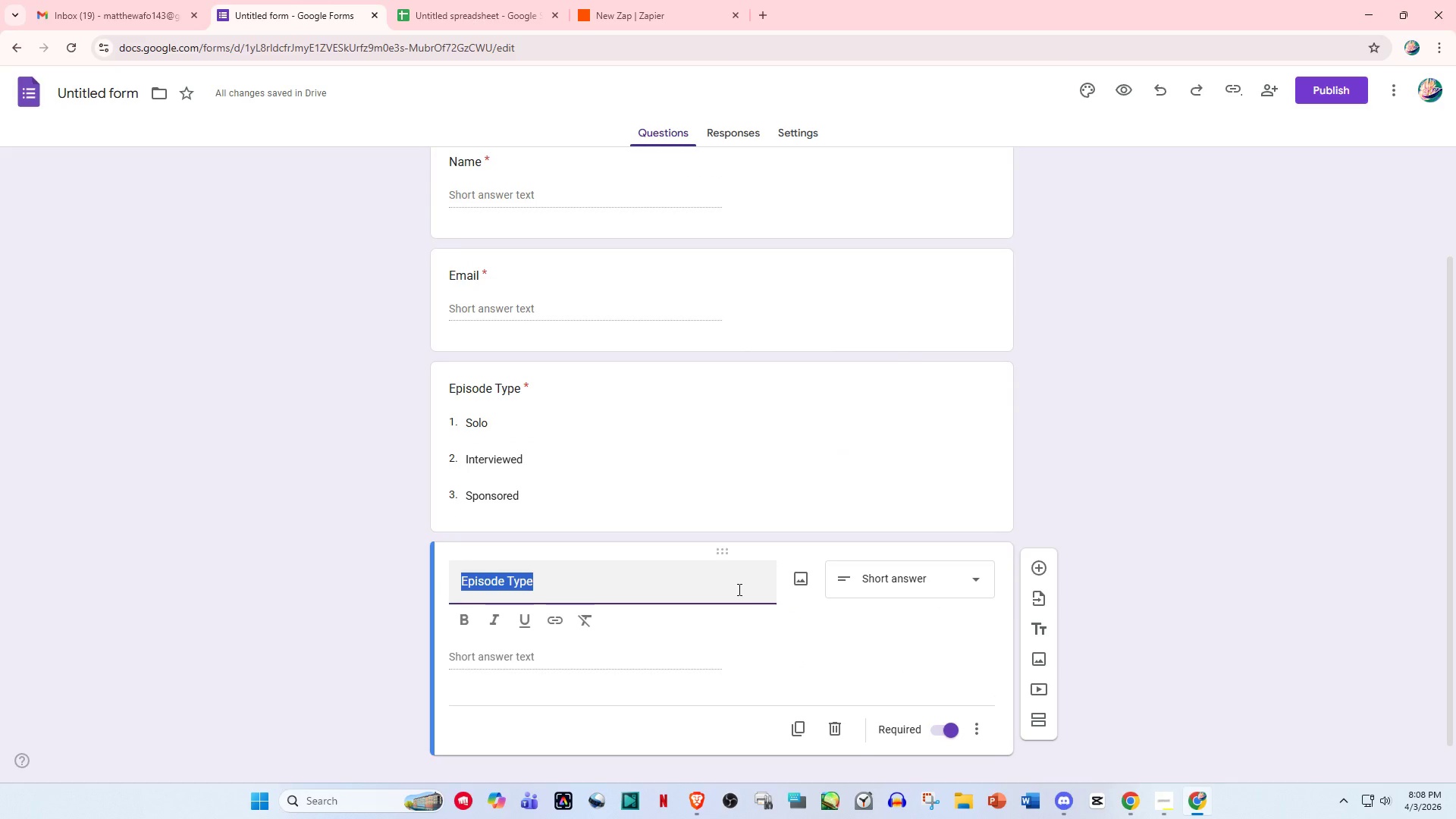 
wait(5.34)
 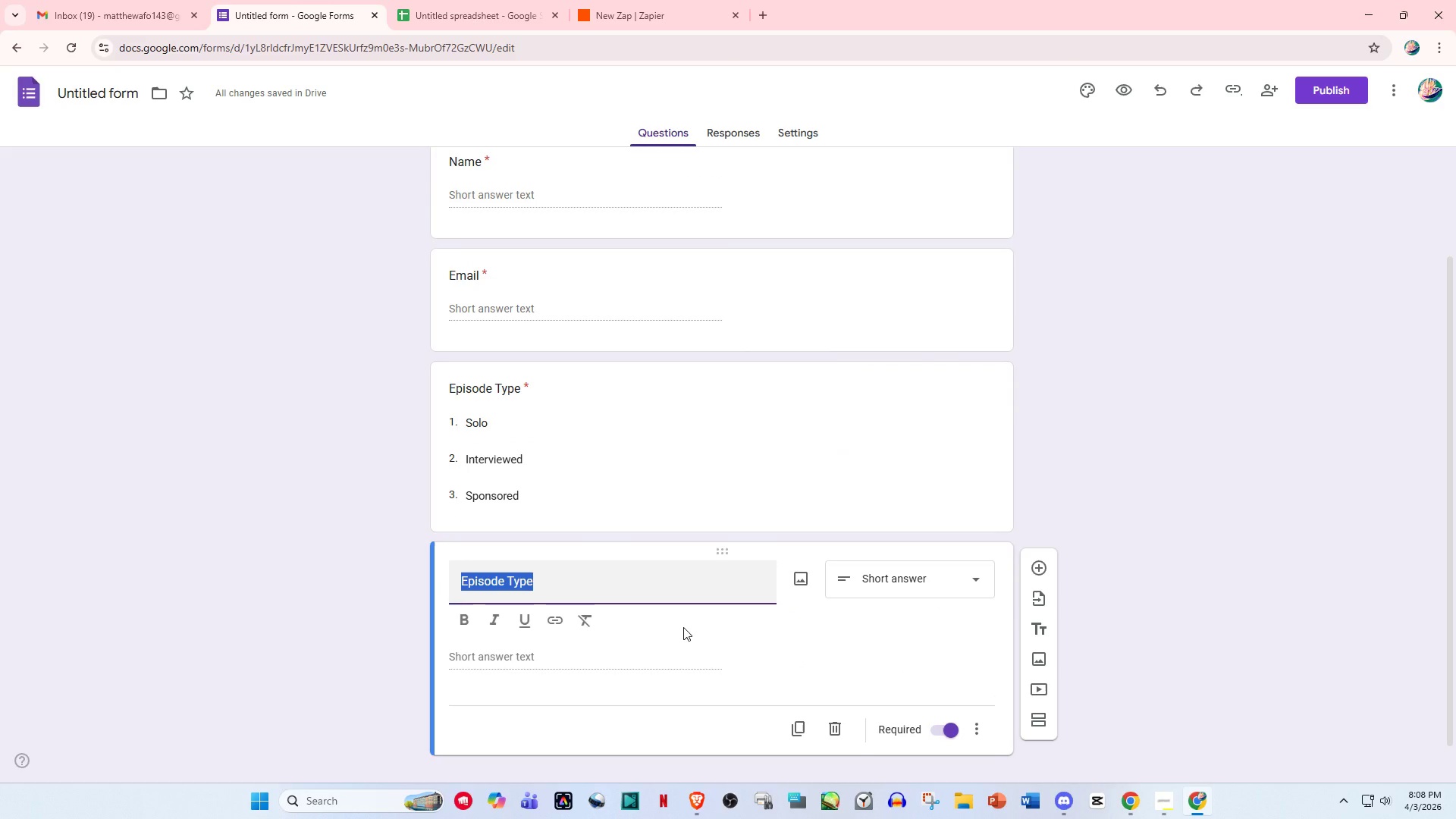 
type(Headshot link)
 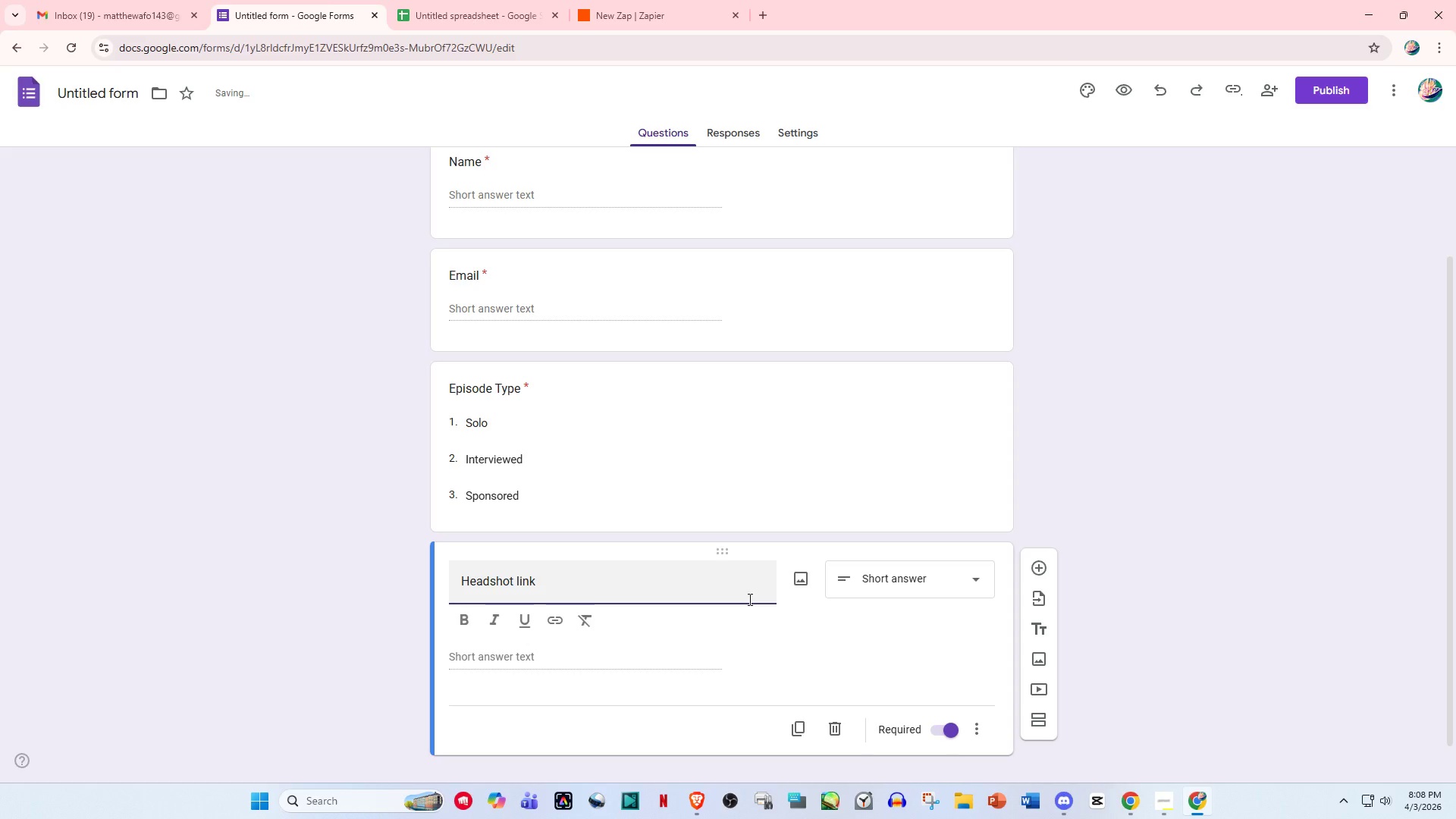 
scroll: coordinate [754, 596], scroll_direction: down, amount: 3.0
 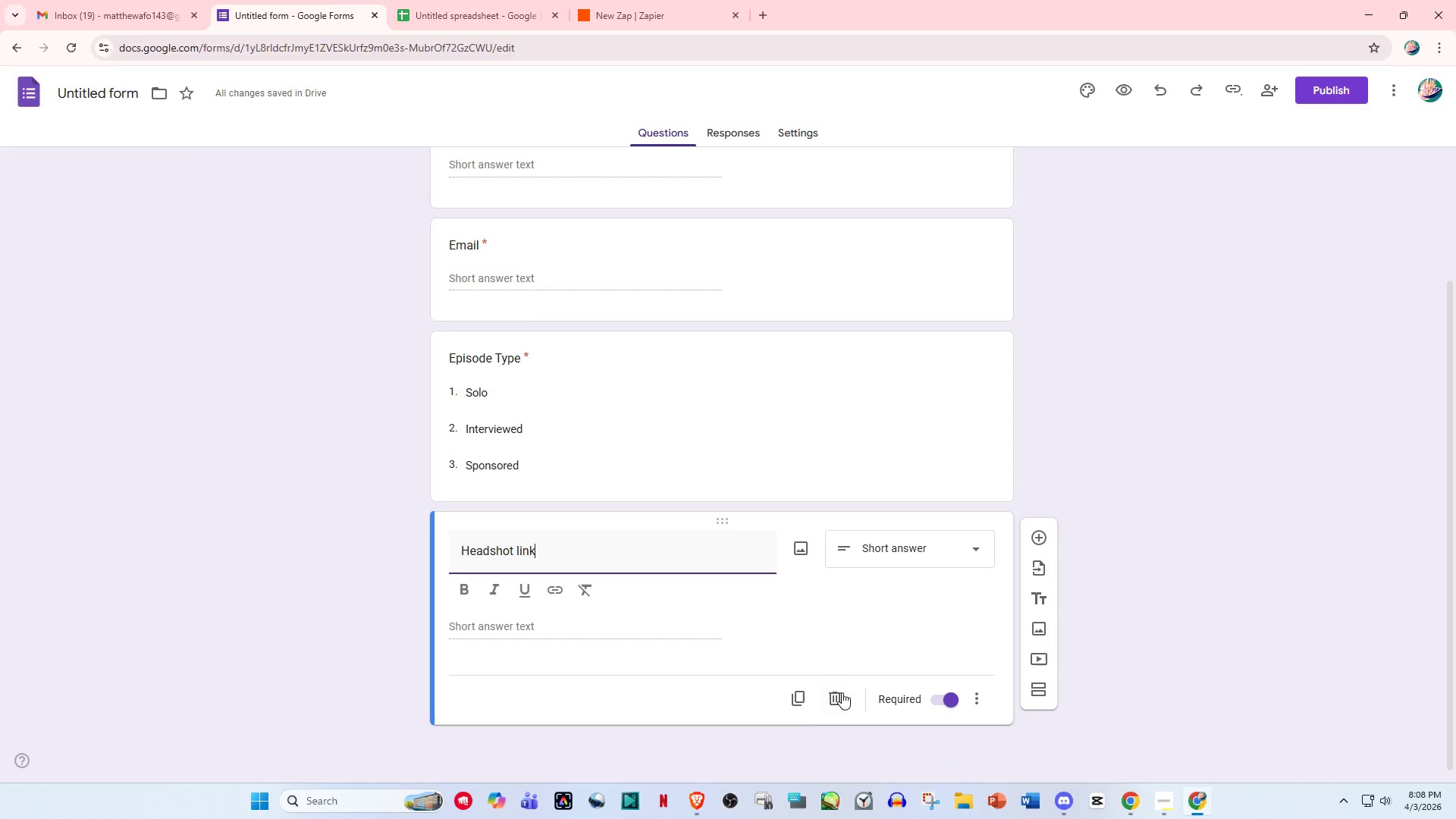 
left_click([803, 699])
 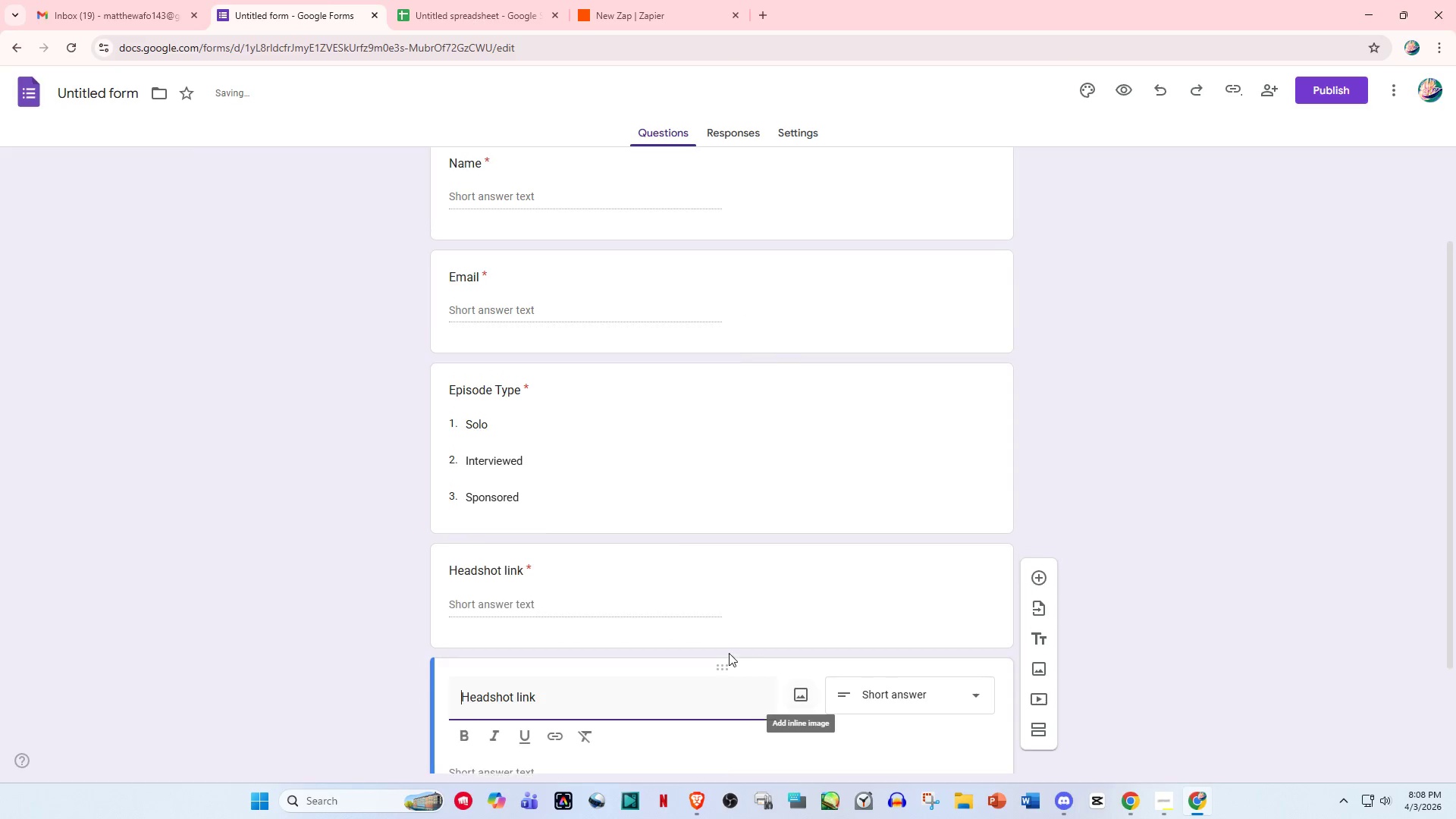 
scroll: coordinate [729, 653], scroll_direction: down, amount: 3.0
 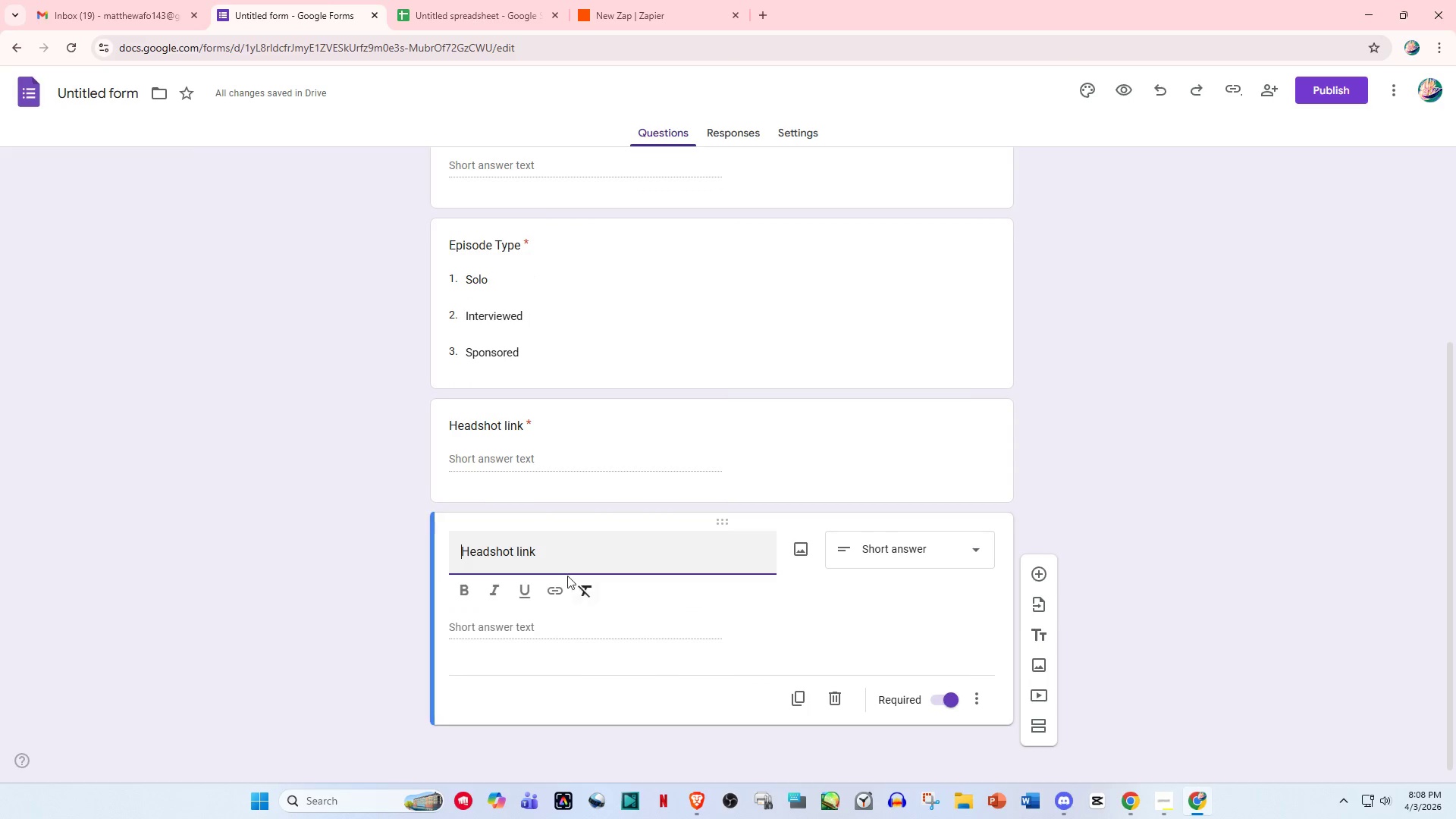 
left_click_drag(start_coordinate=[560, 544], to_coordinate=[337, 532])
 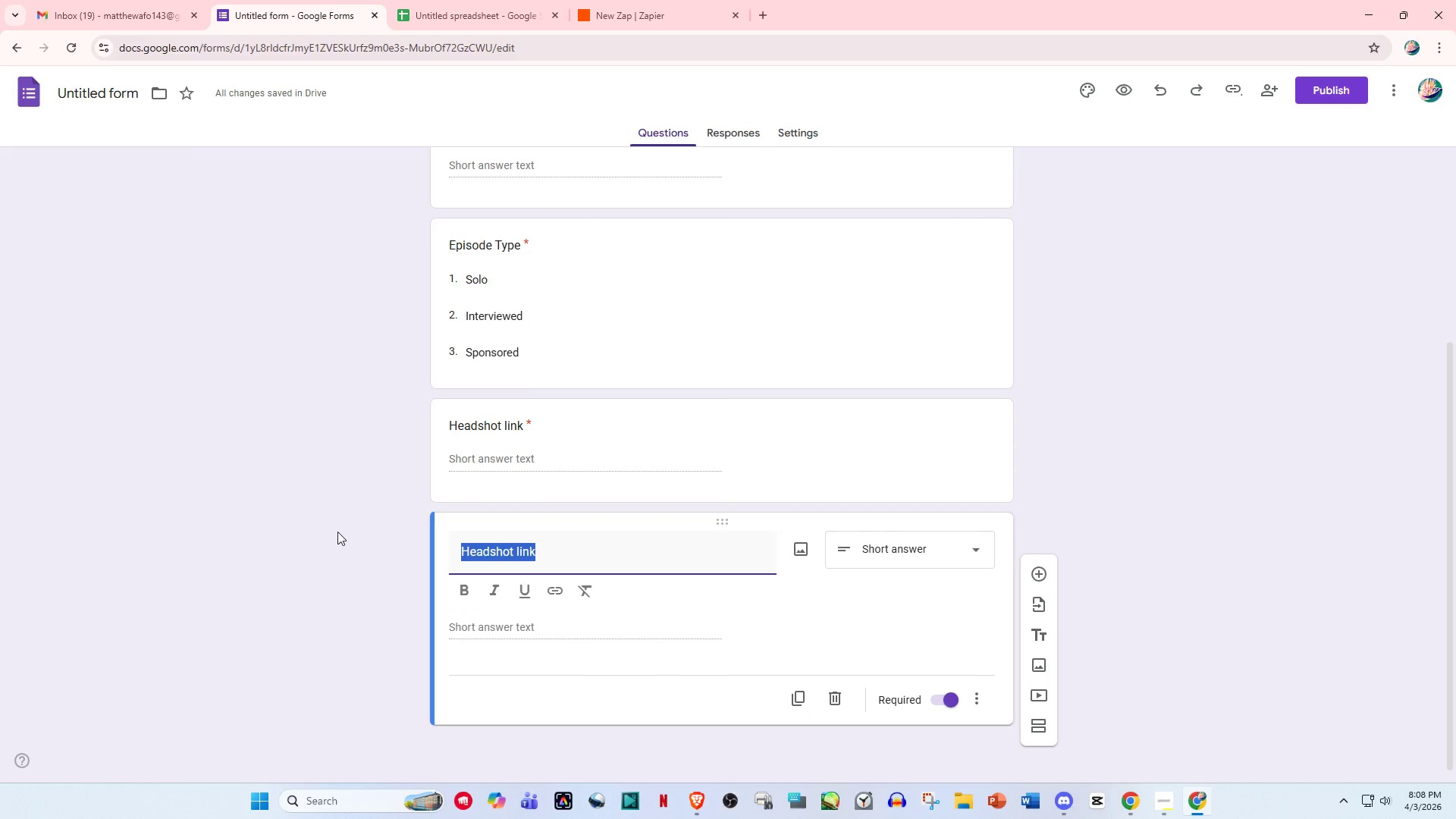 
type(Bio)
 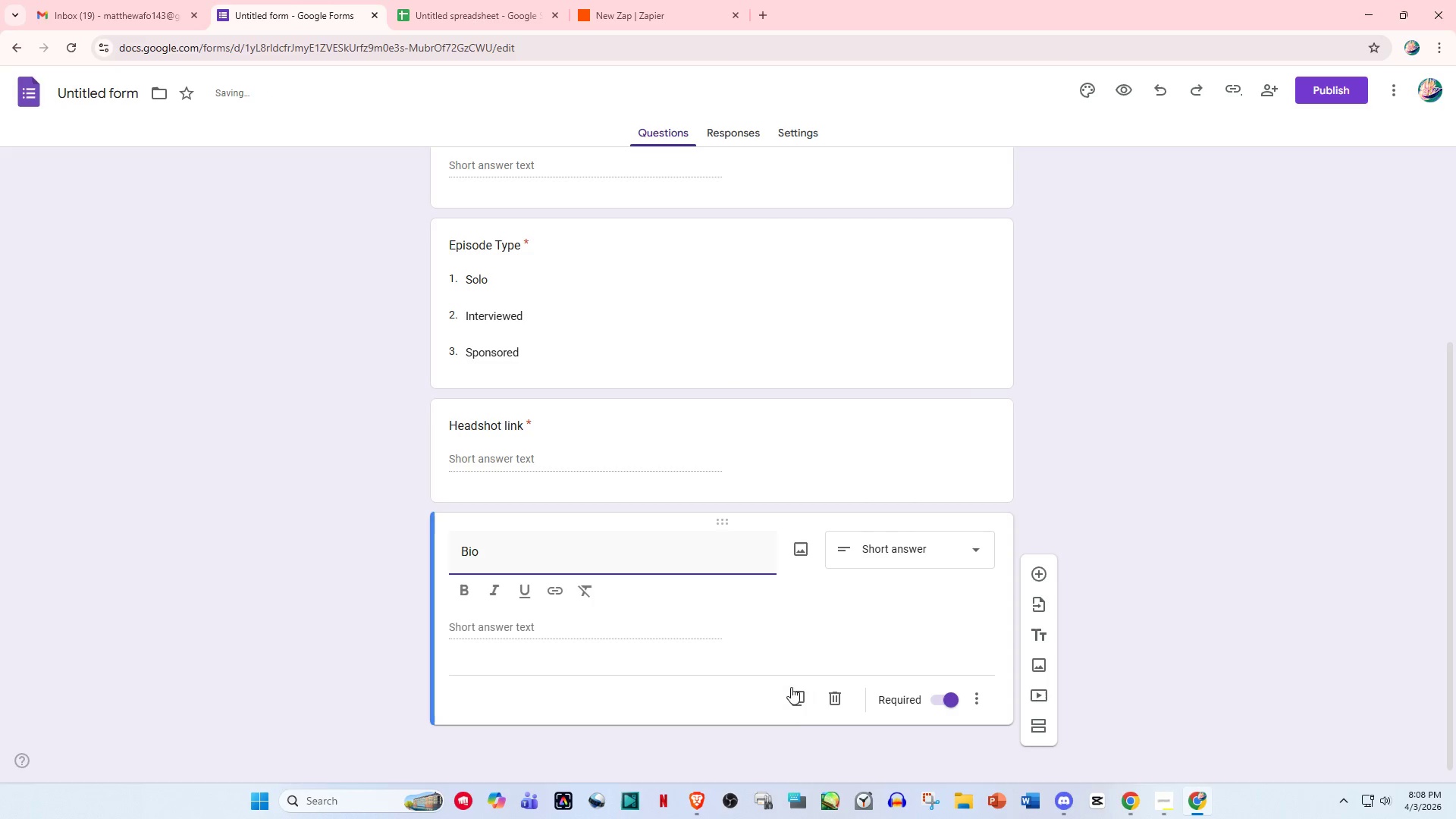 
left_click([798, 705])
 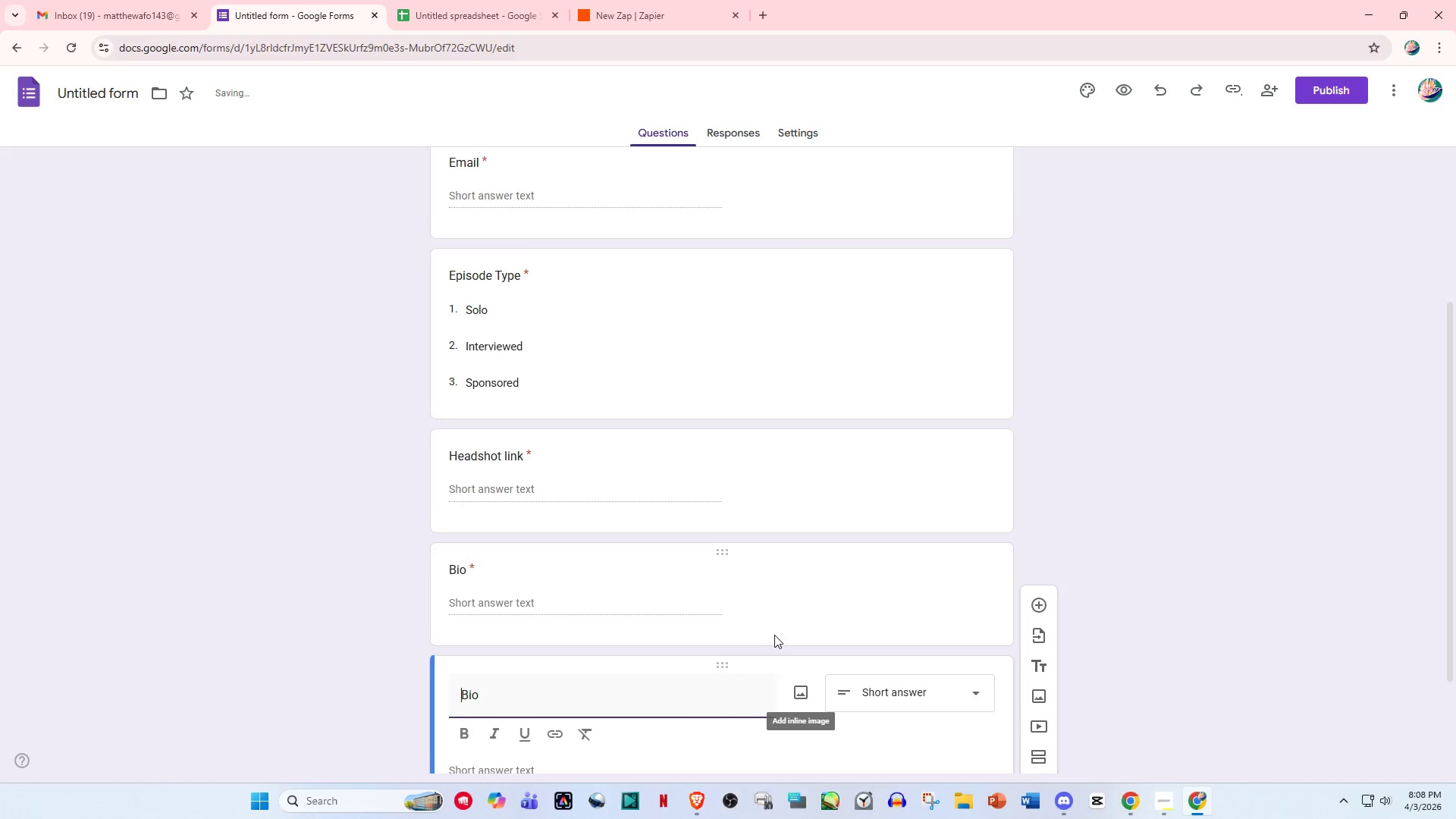 
scroll: coordinate [779, 634], scroll_direction: down, amount: 4.0
 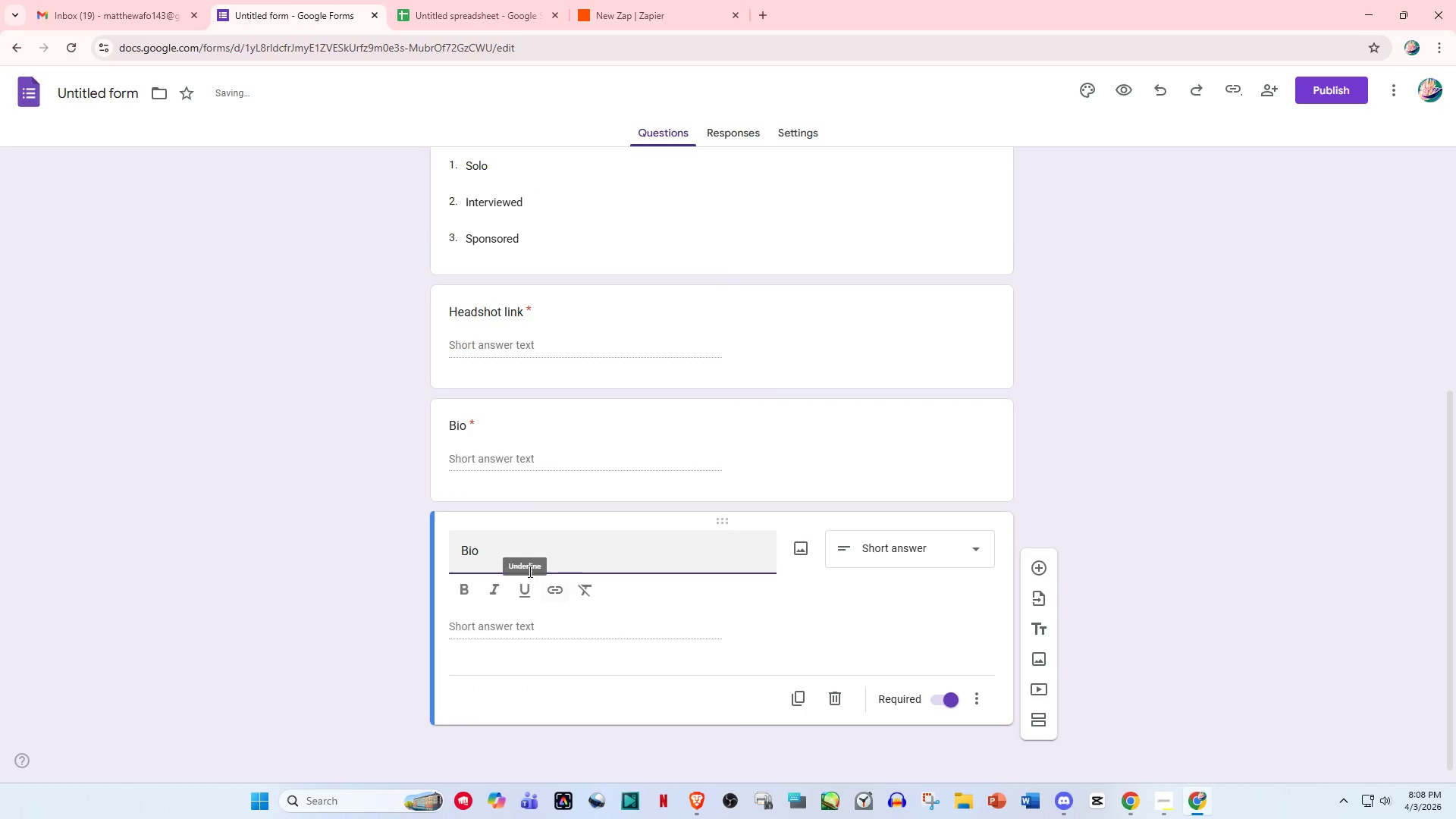 
left_click_drag(start_coordinate=[516, 555], to_coordinate=[462, 553])
 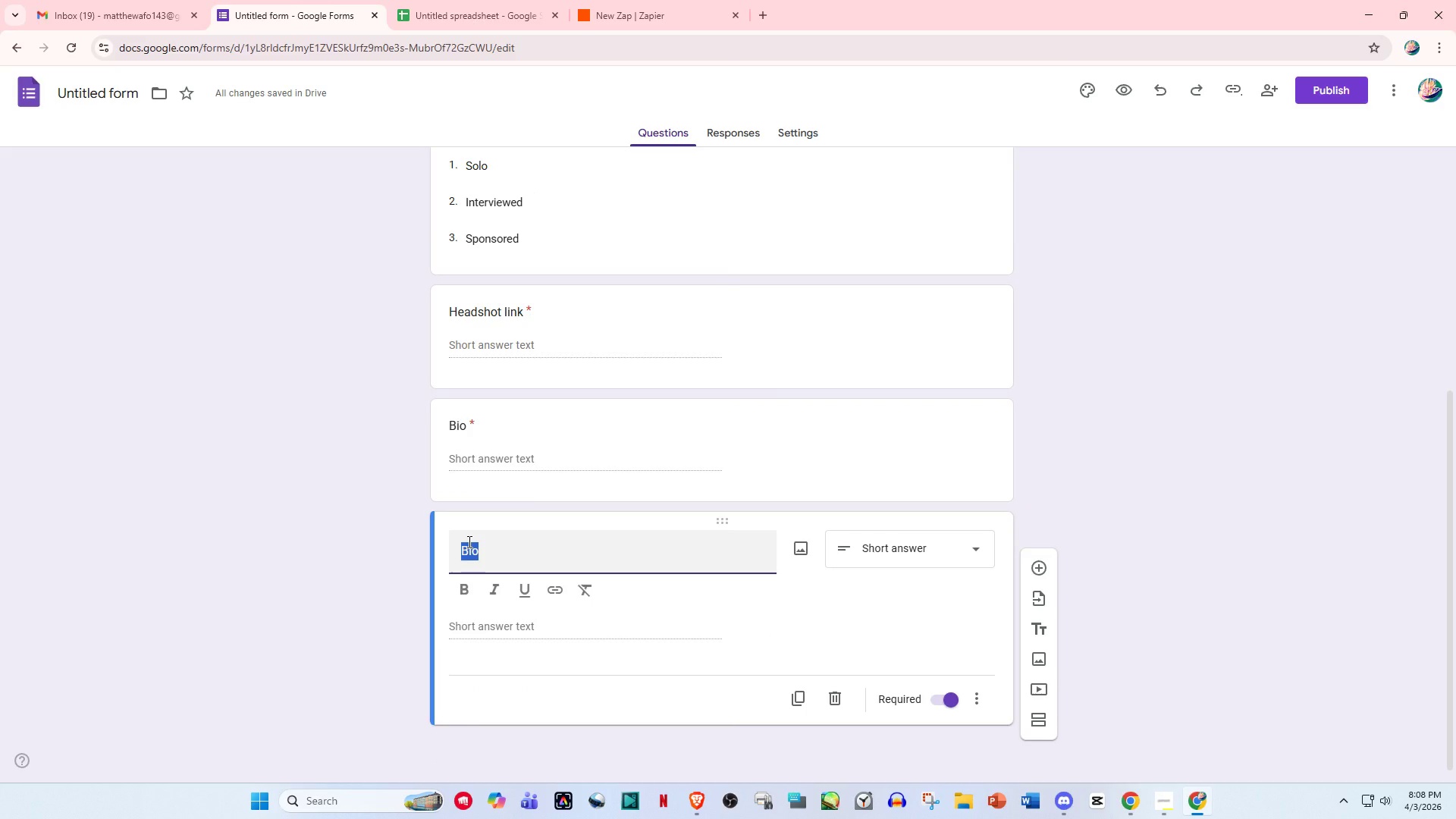 
scroll: coordinate [492, 485], scroll_direction: up, amount: 1.0
 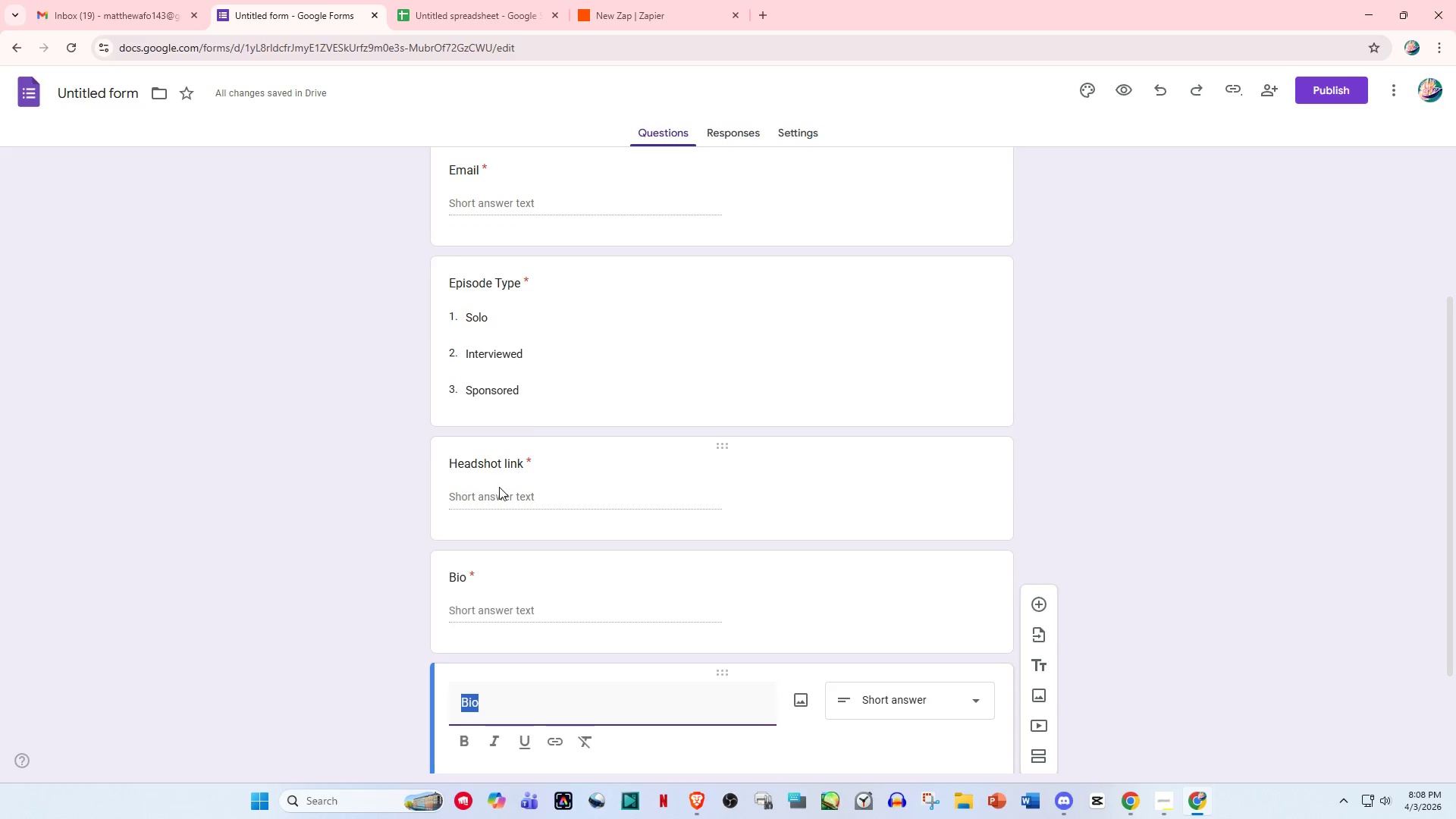 
scroll: coordinate [509, 499], scroll_direction: down, amount: 1.0
 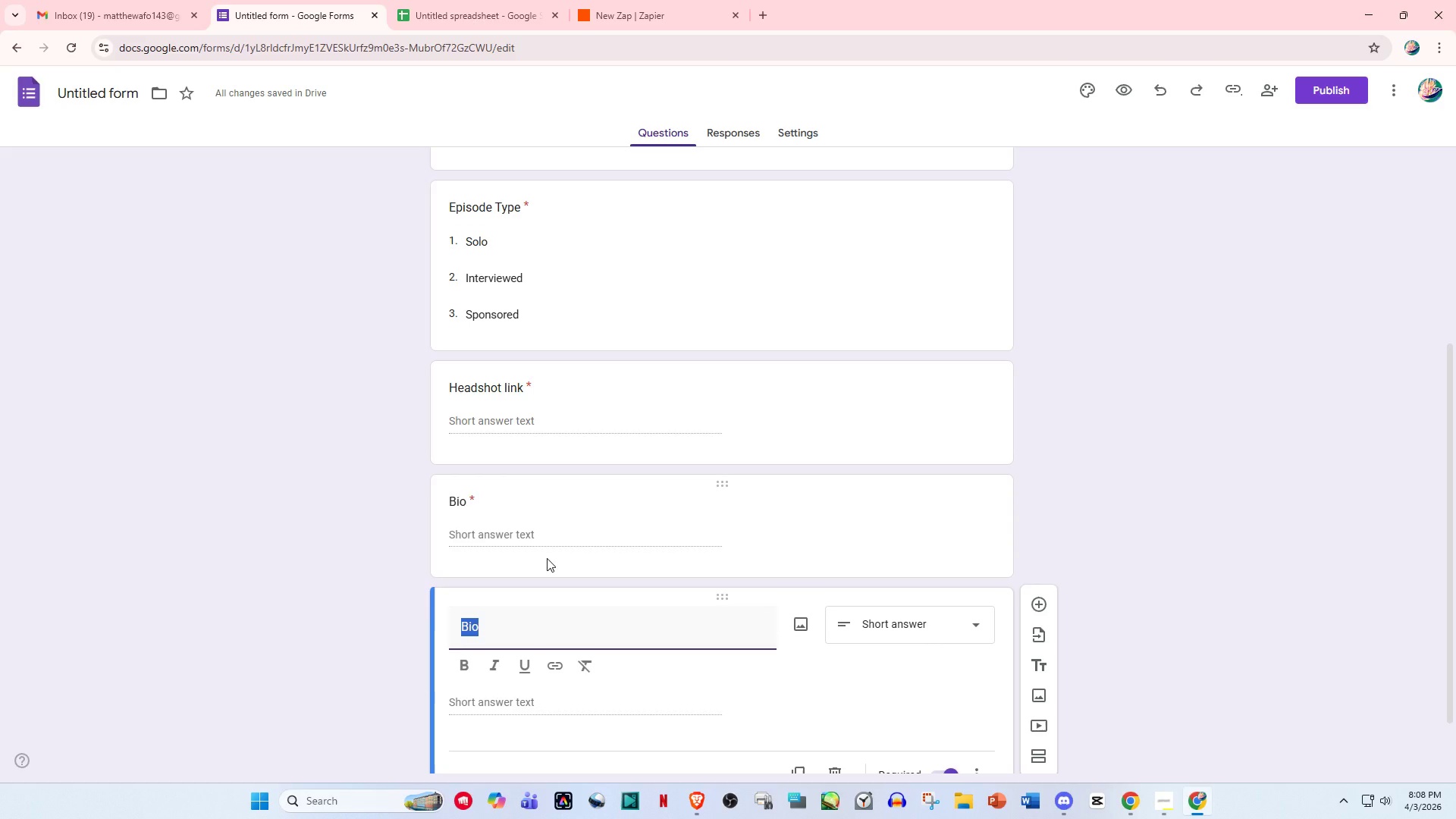 
wait(5.78)
 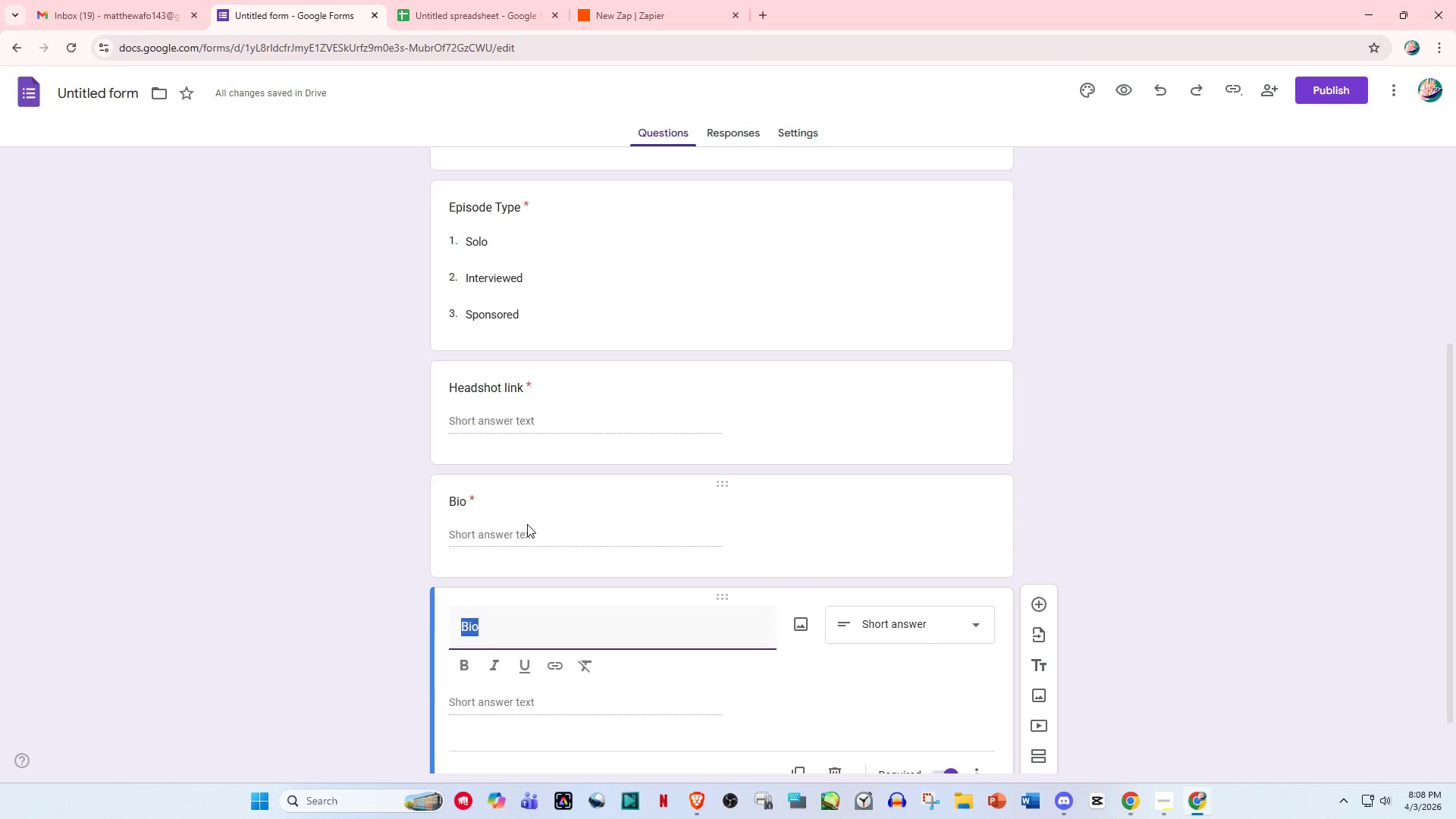 
type(Availability)
 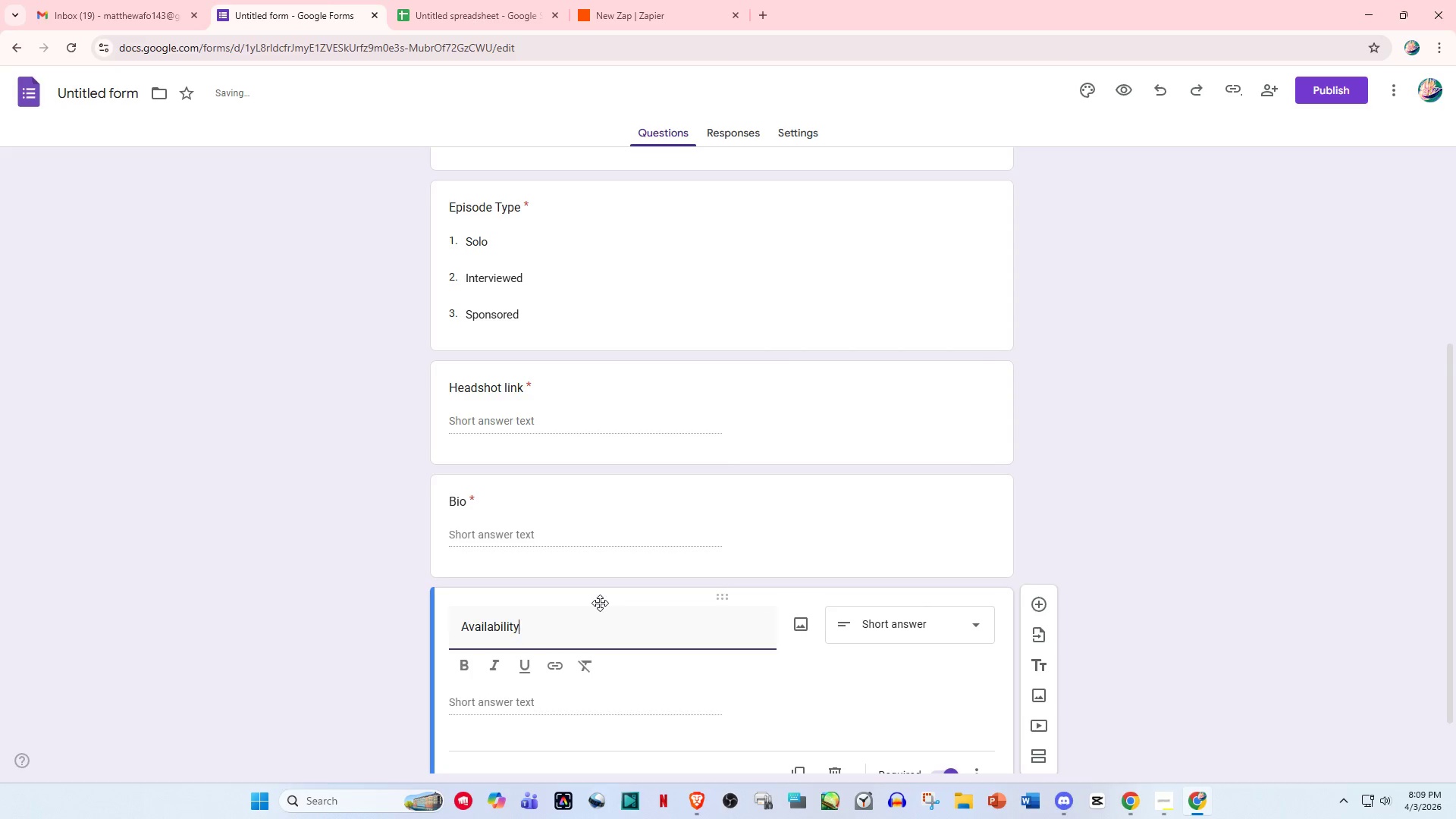 
scroll: coordinate [600, 603], scroll_direction: down, amount: 4.0
 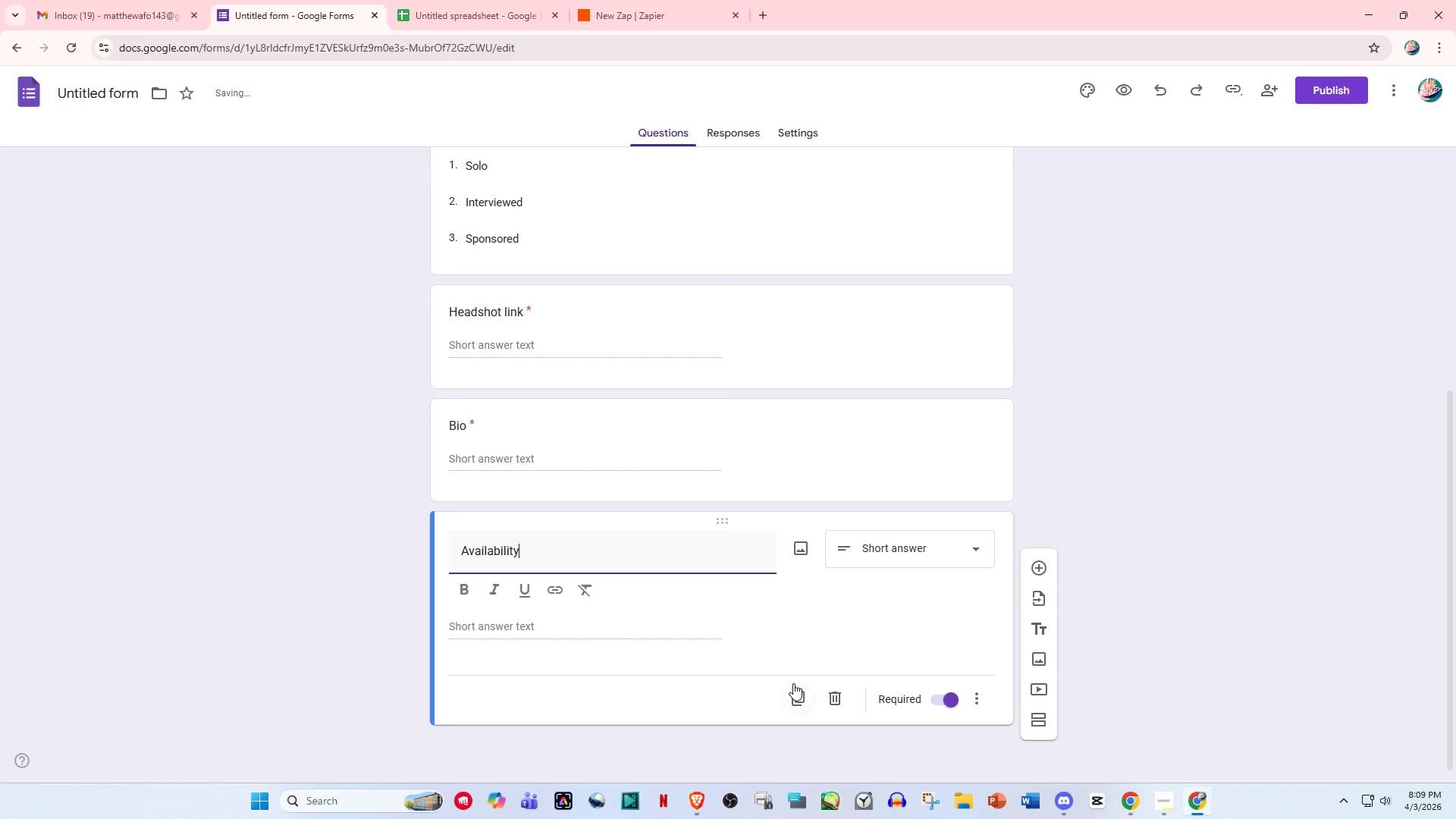 
left_click([793, 689])
 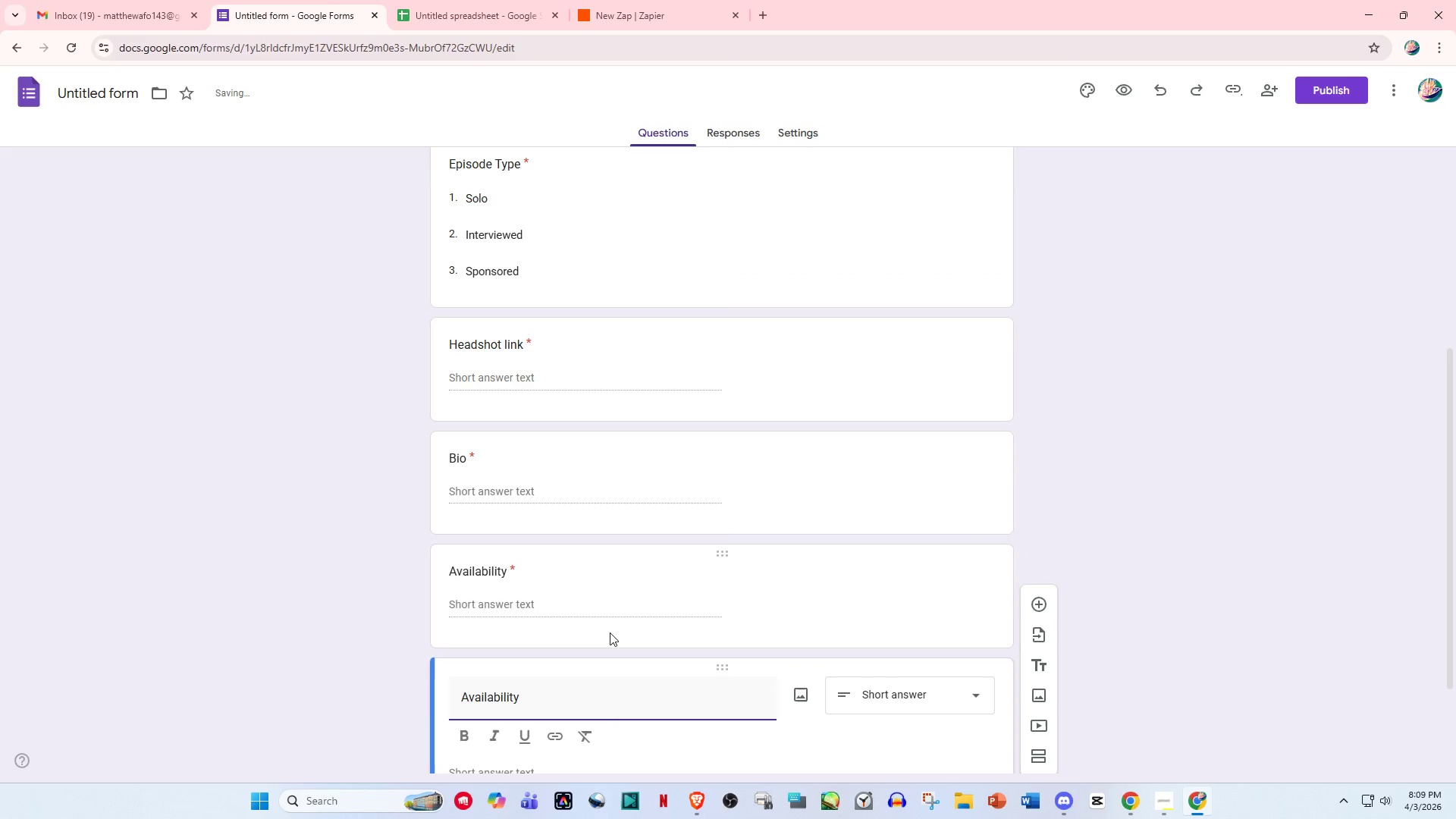 
scroll: coordinate [610, 632], scroll_direction: down, amount: 1.0
 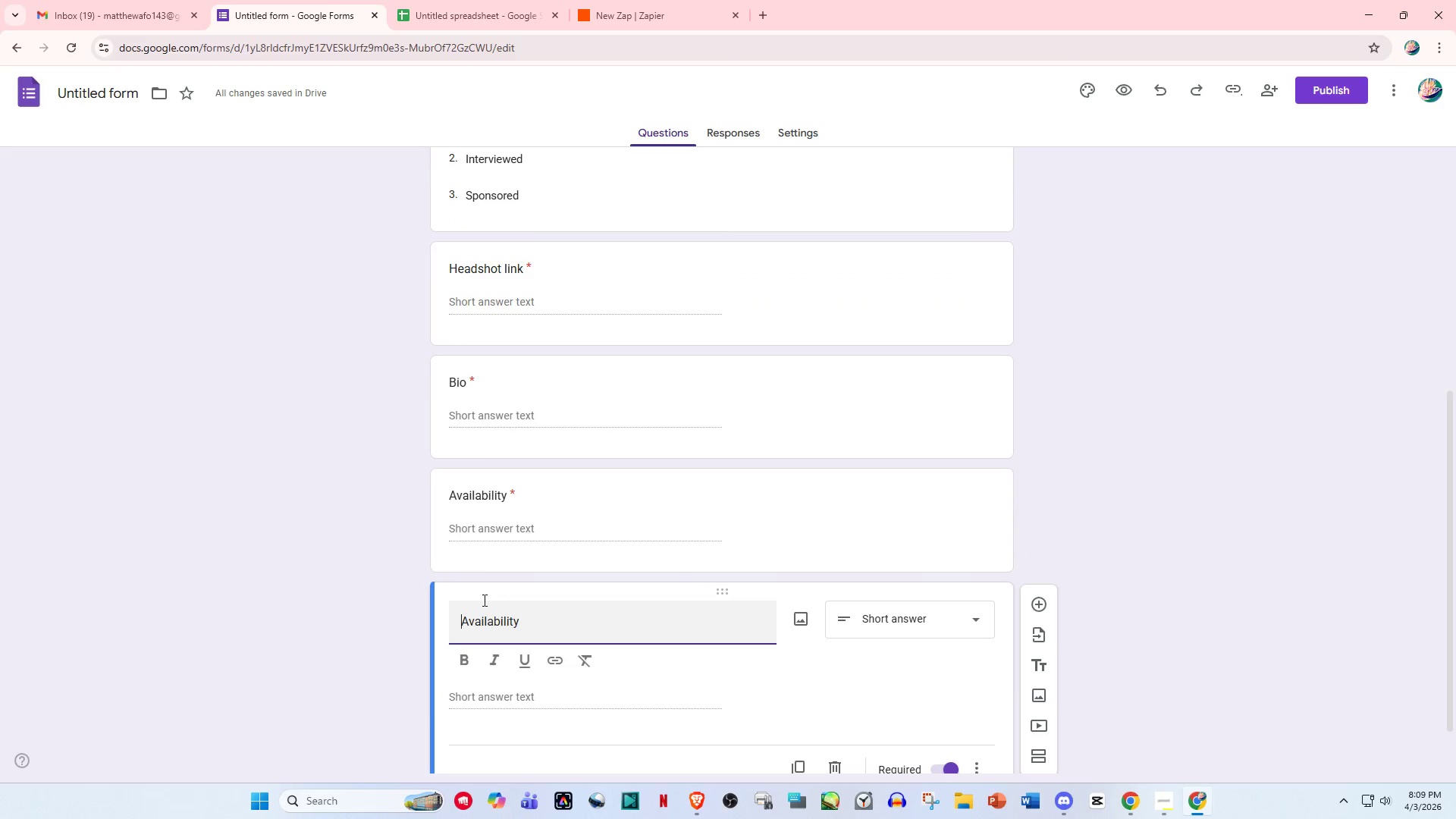 
left_click_drag(start_coordinate=[544, 618], to_coordinate=[391, 617])
 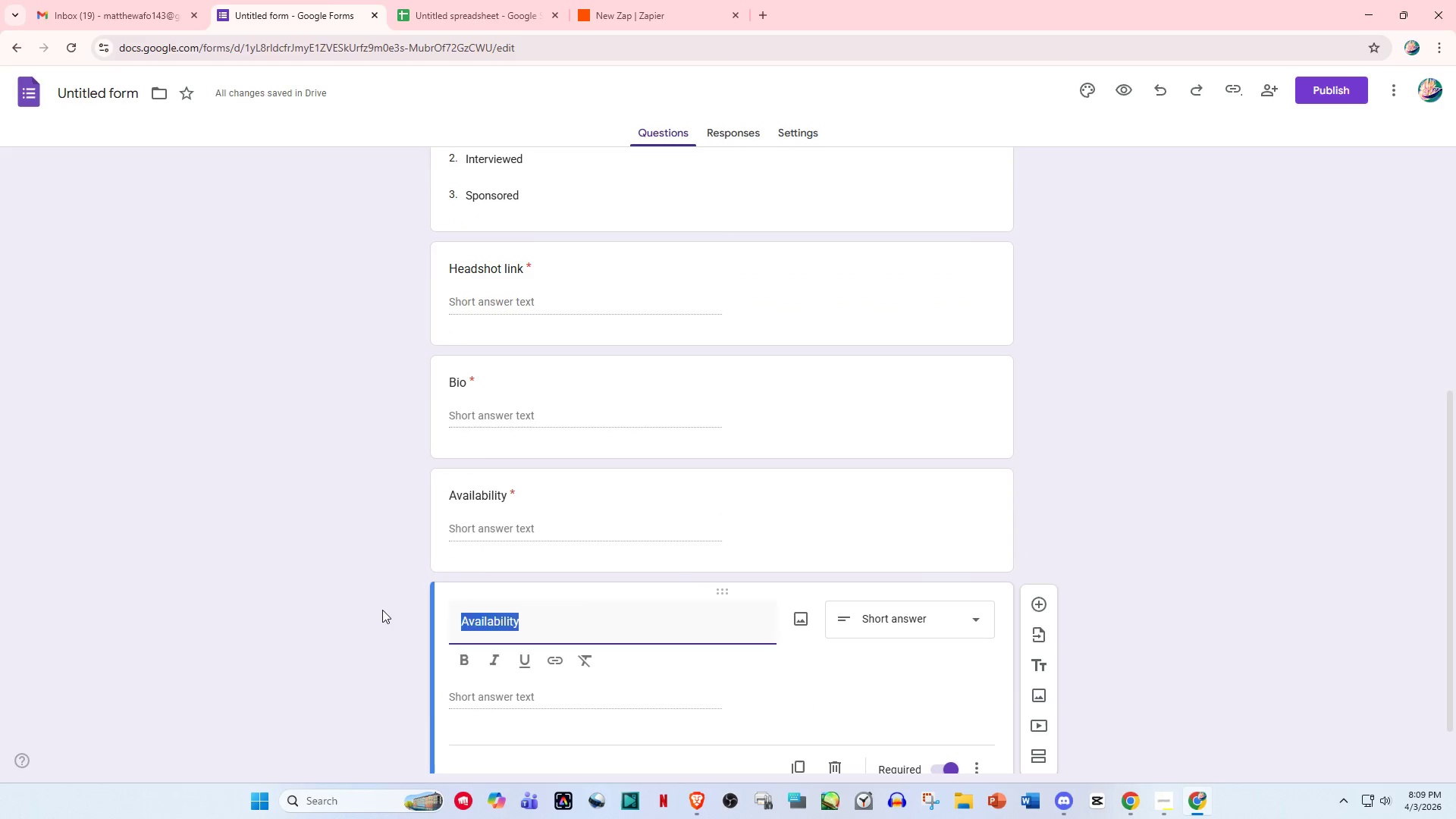 
key(Backspace)
 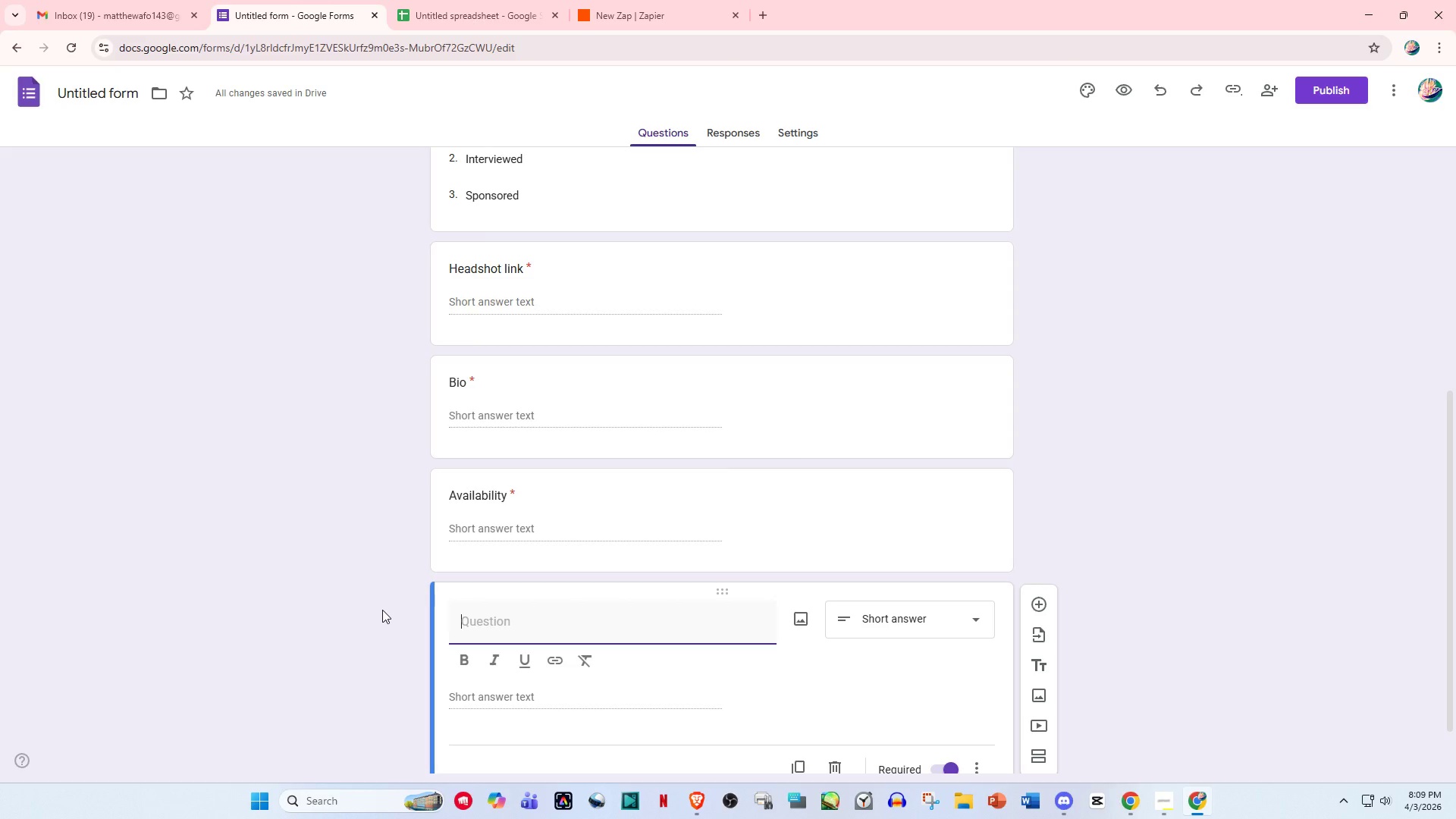 
wait(5.05)
 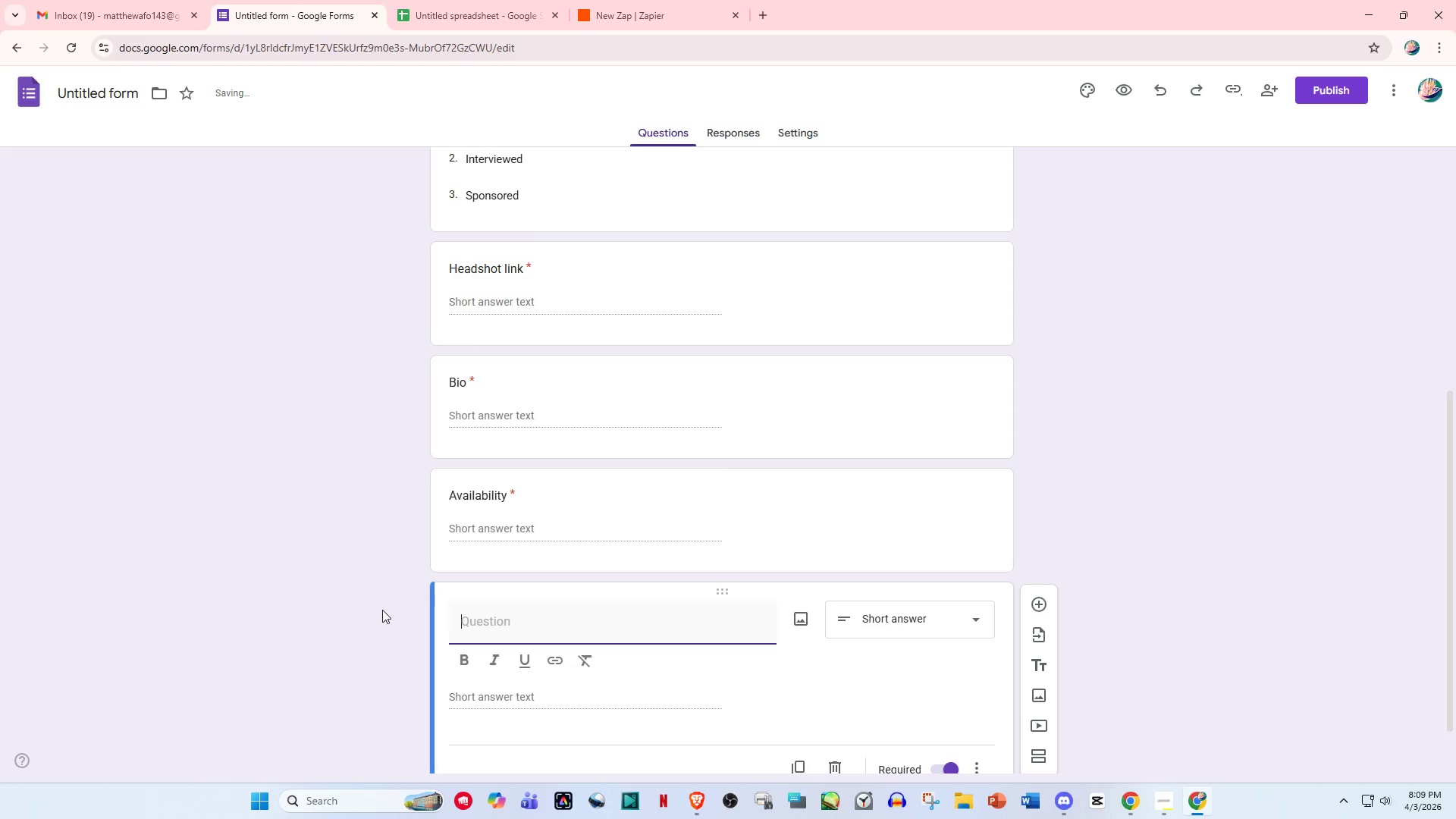 
type(Sat)
key(Backspace)
key(Backspace)
type(tatus)
 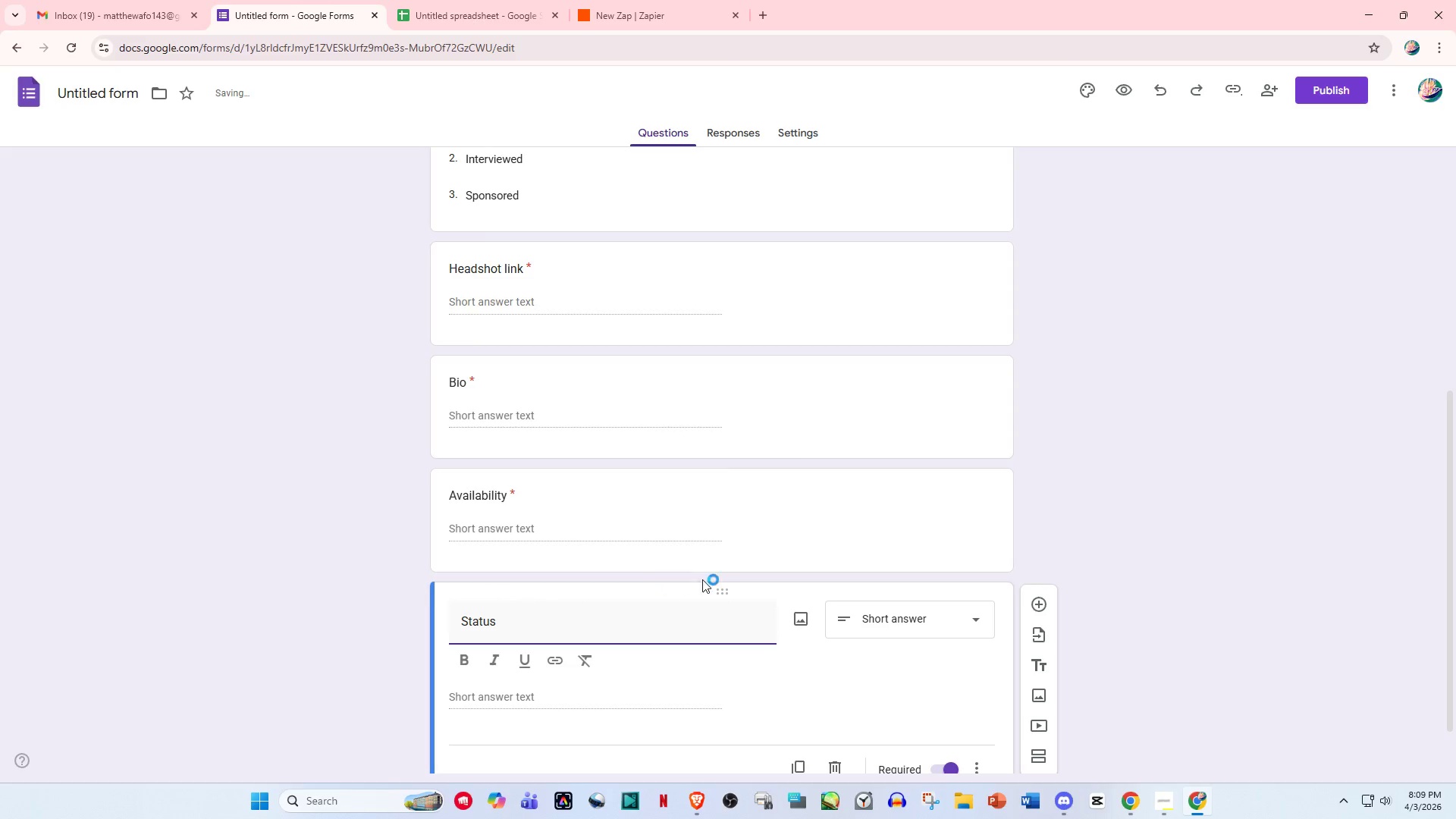 
scroll: coordinate [709, 577], scroll_direction: down, amount: 2.0
 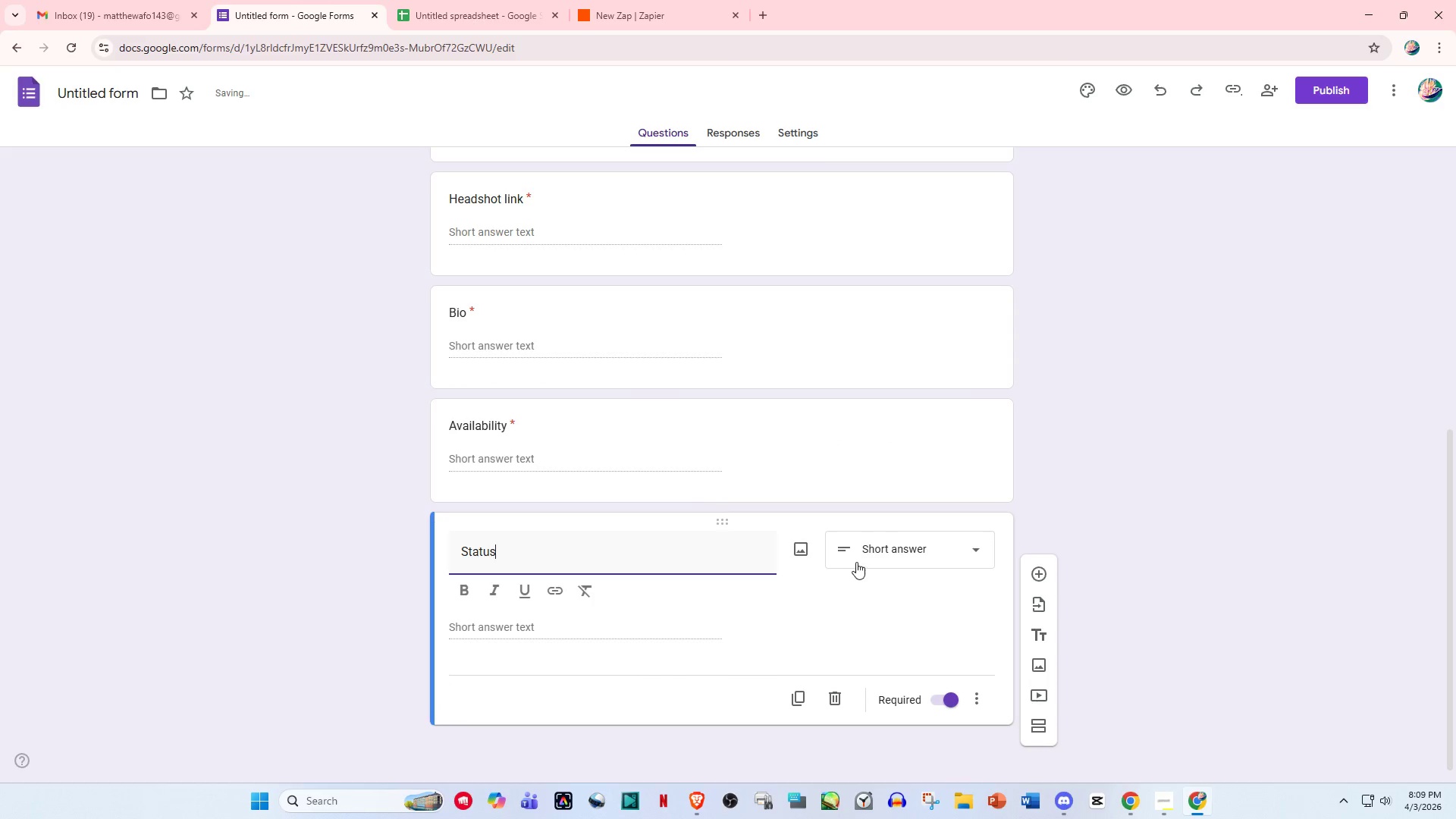 
left_click([900, 543])
 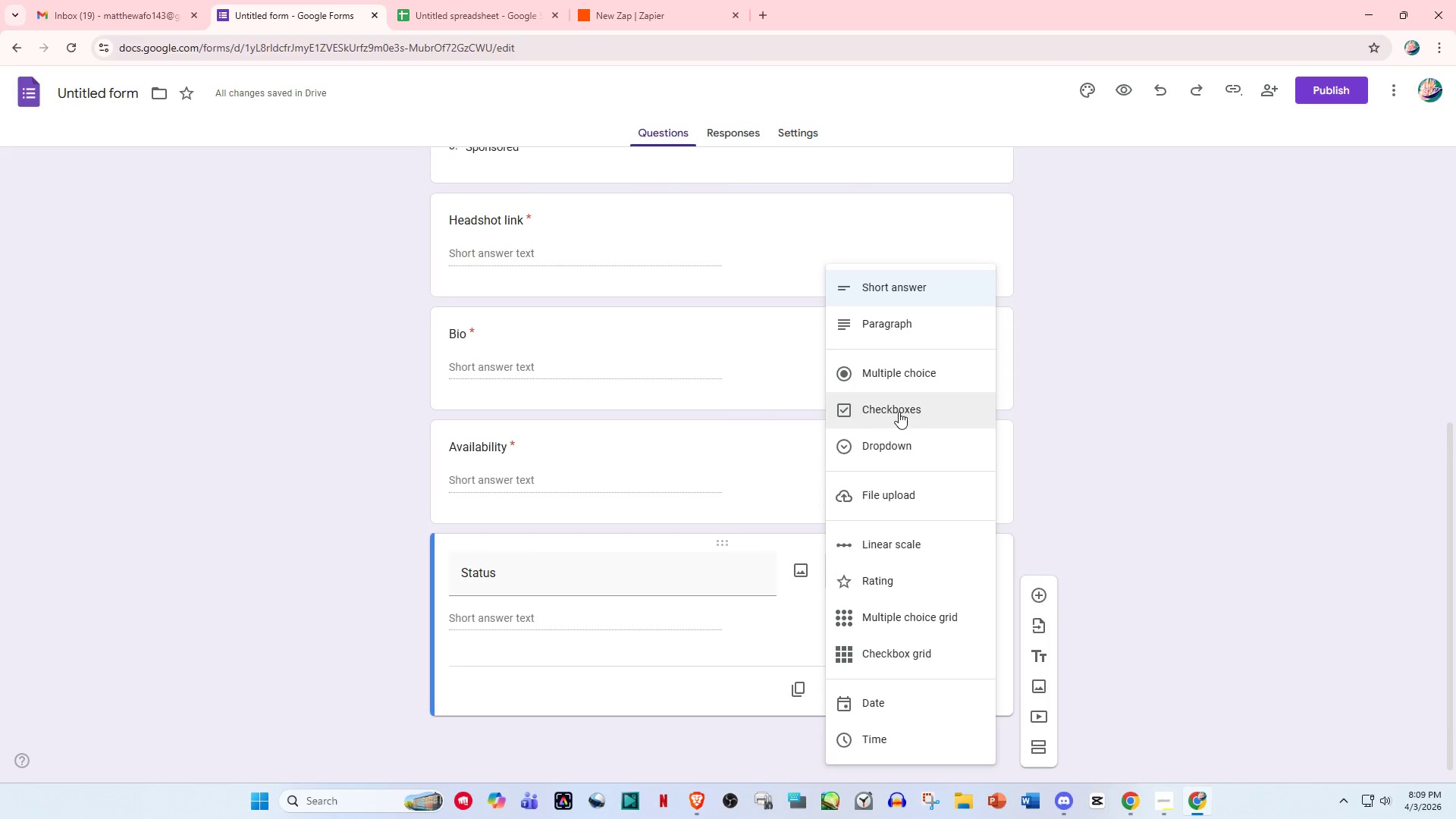 
left_click([897, 433])
 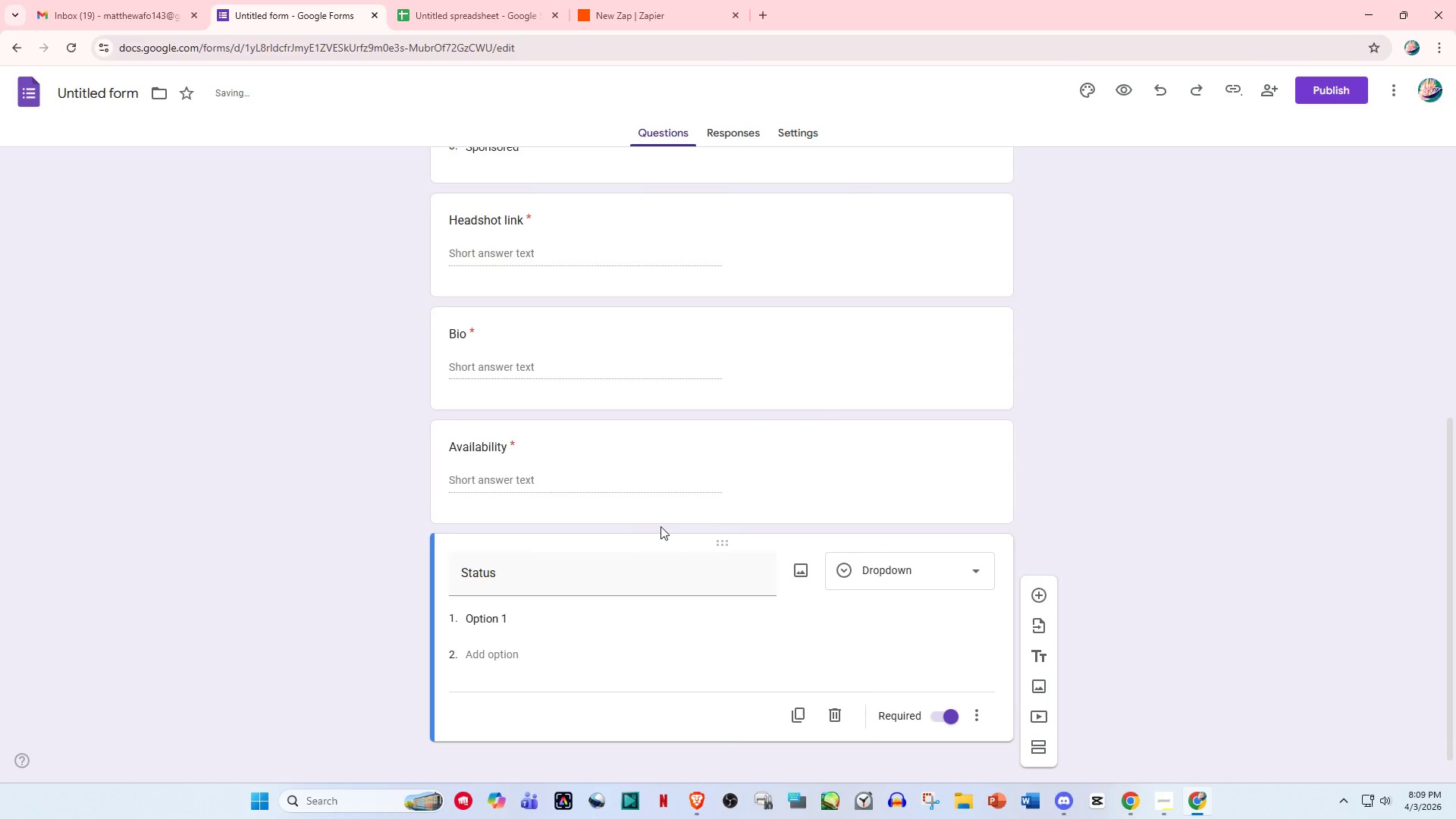 
scroll: coordinate [661, 526], scroll_direction: down, amount: 2.0
 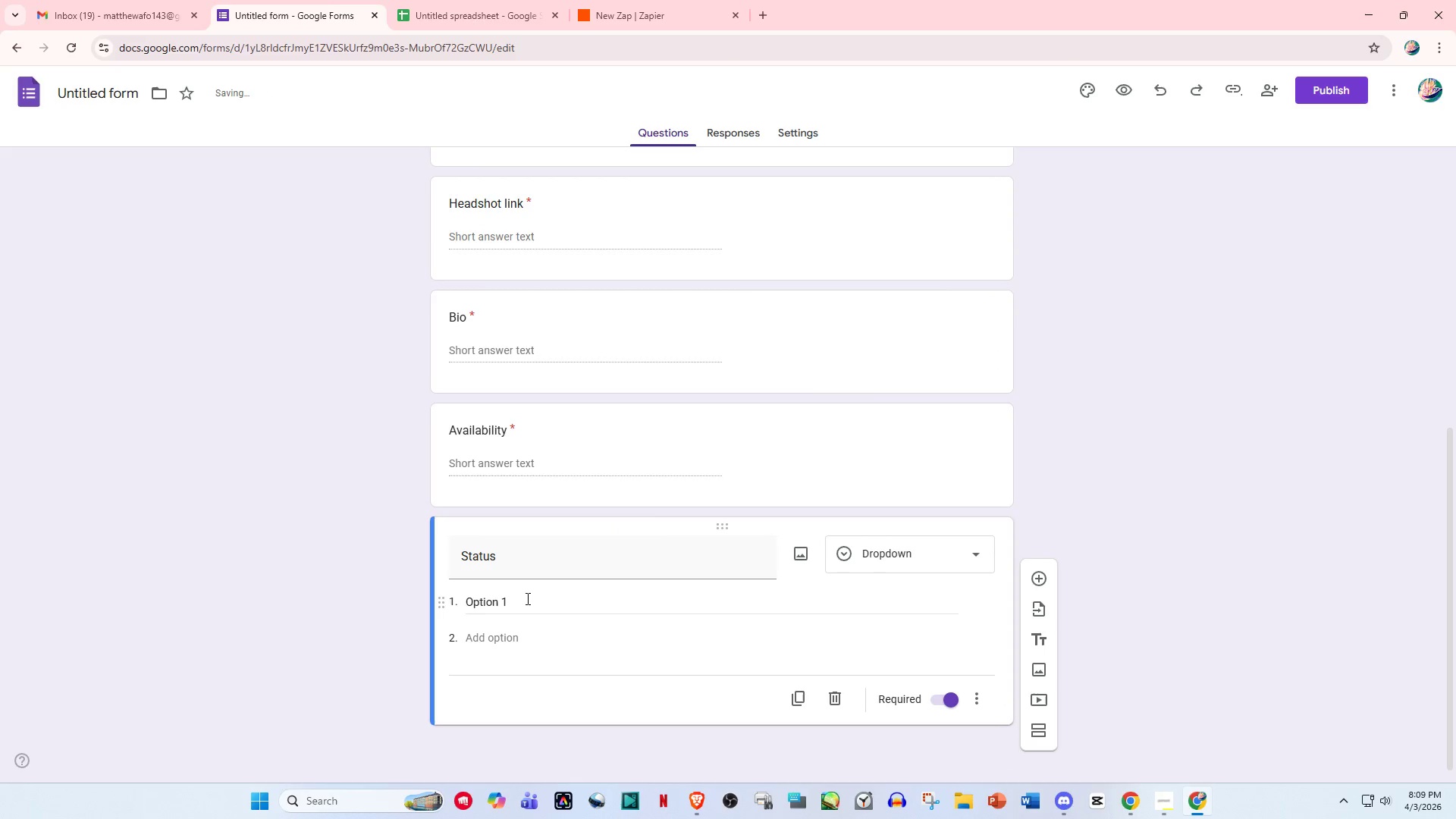 
left_click([523, 601])
 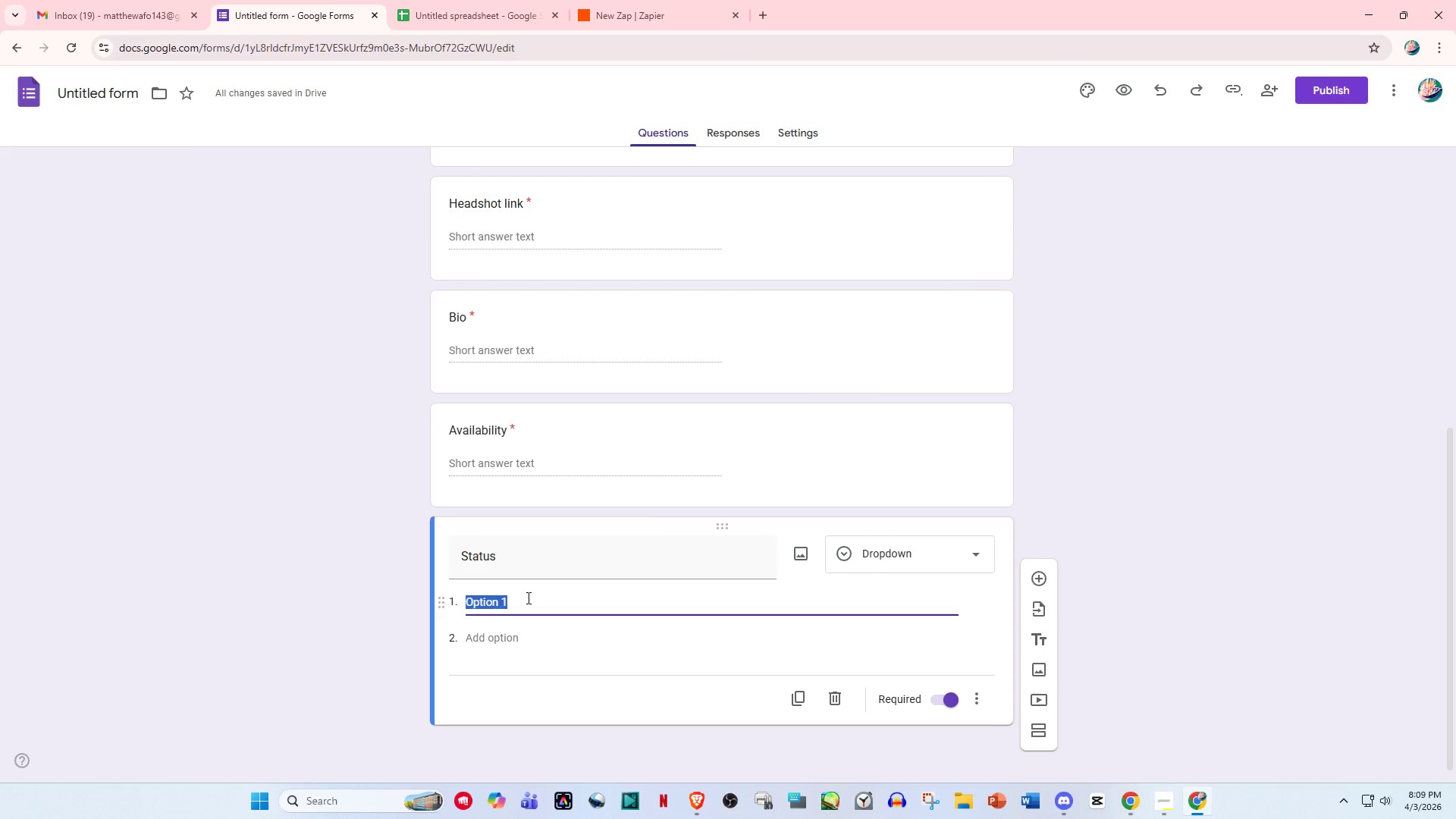 
type(Inquiry)
 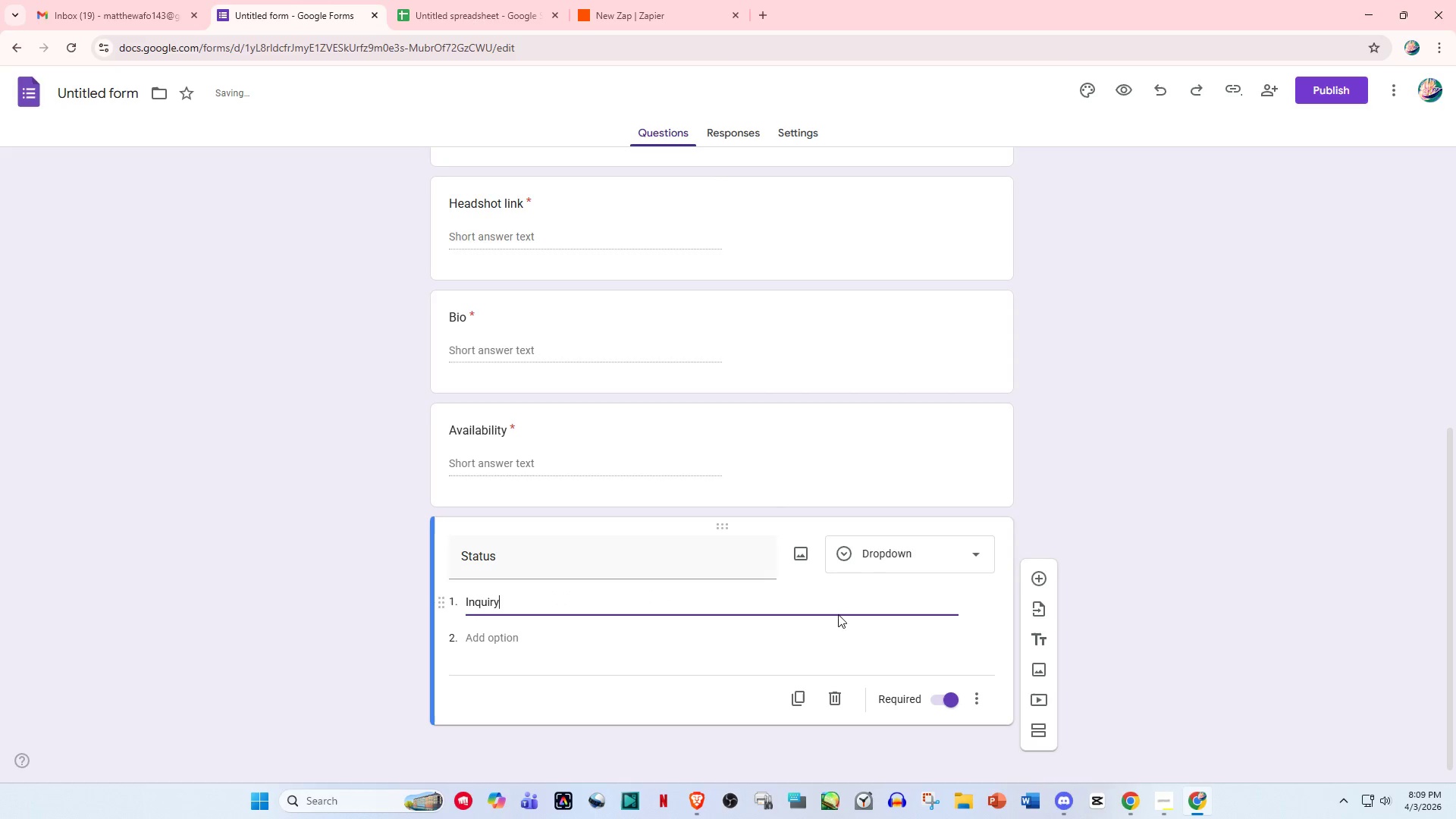 
left_click([747, 699])
 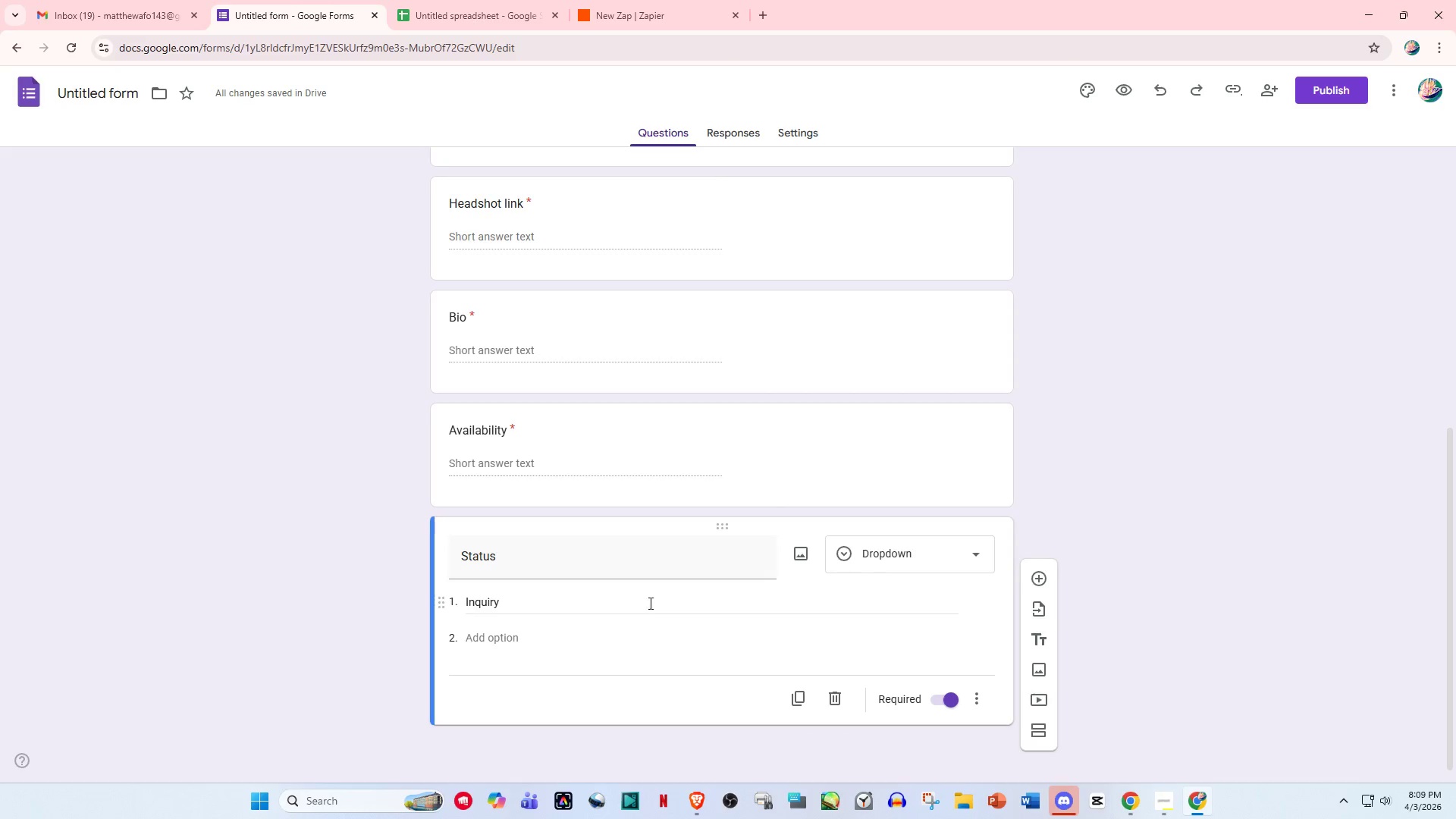 
scroll: coordinate [799, 626], scroll_direction: up, amount: 1.0
 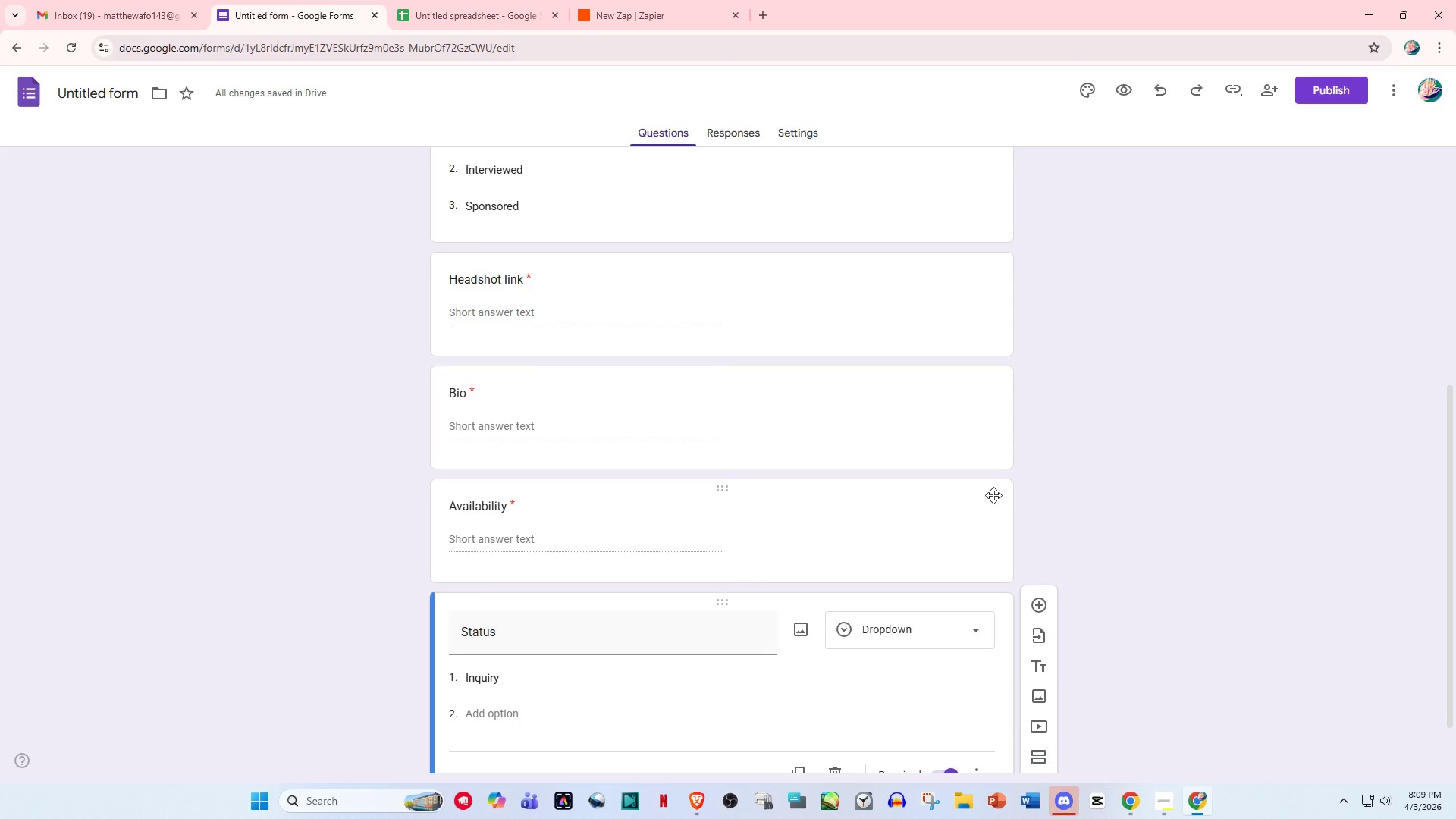 
scroll: coordinate [1004, 485], scroll_direction: down, amount: 1.0
 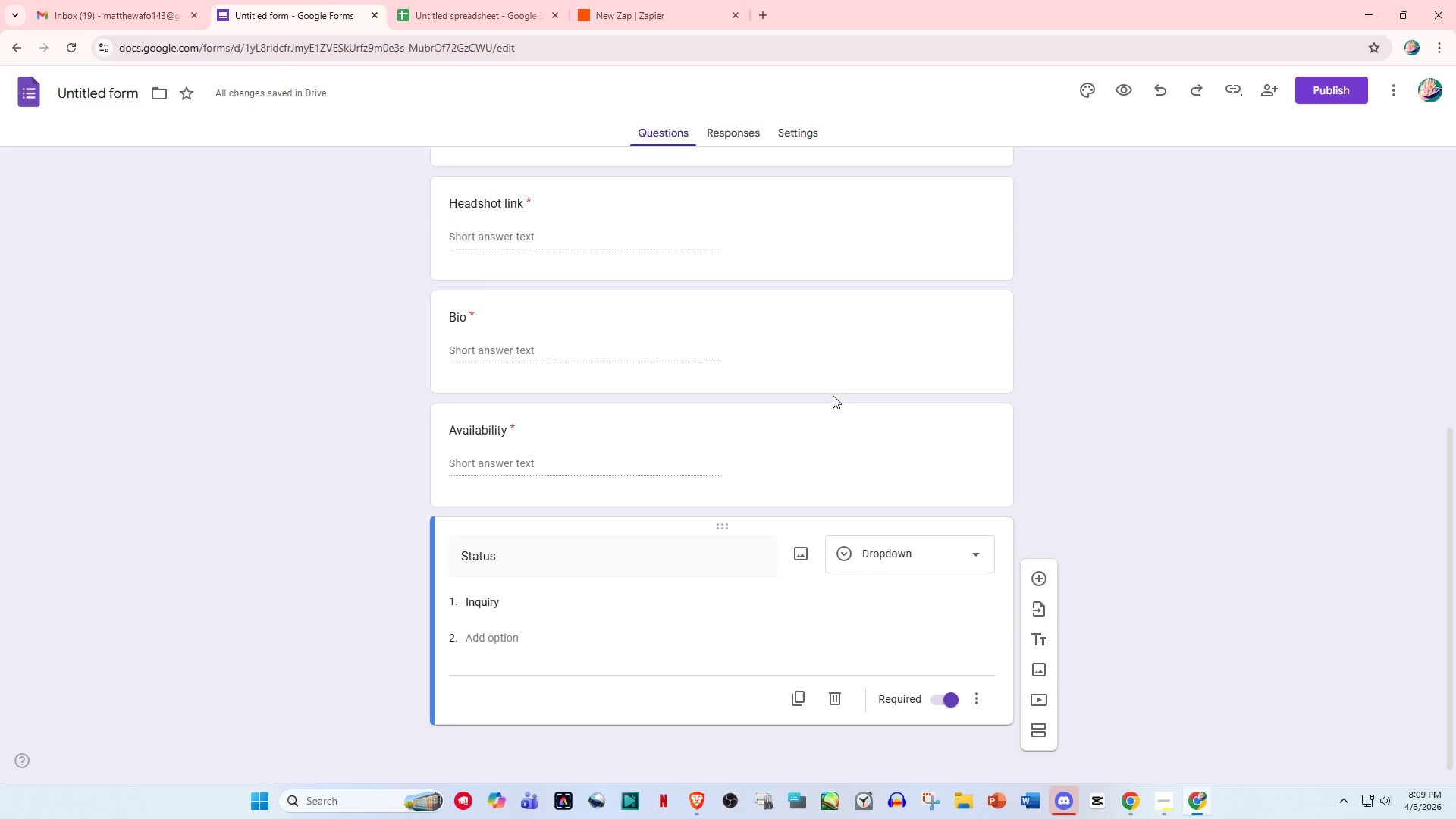 
scroll: coordinate [733, 283], scroll_direction: up, amount: 14.0
 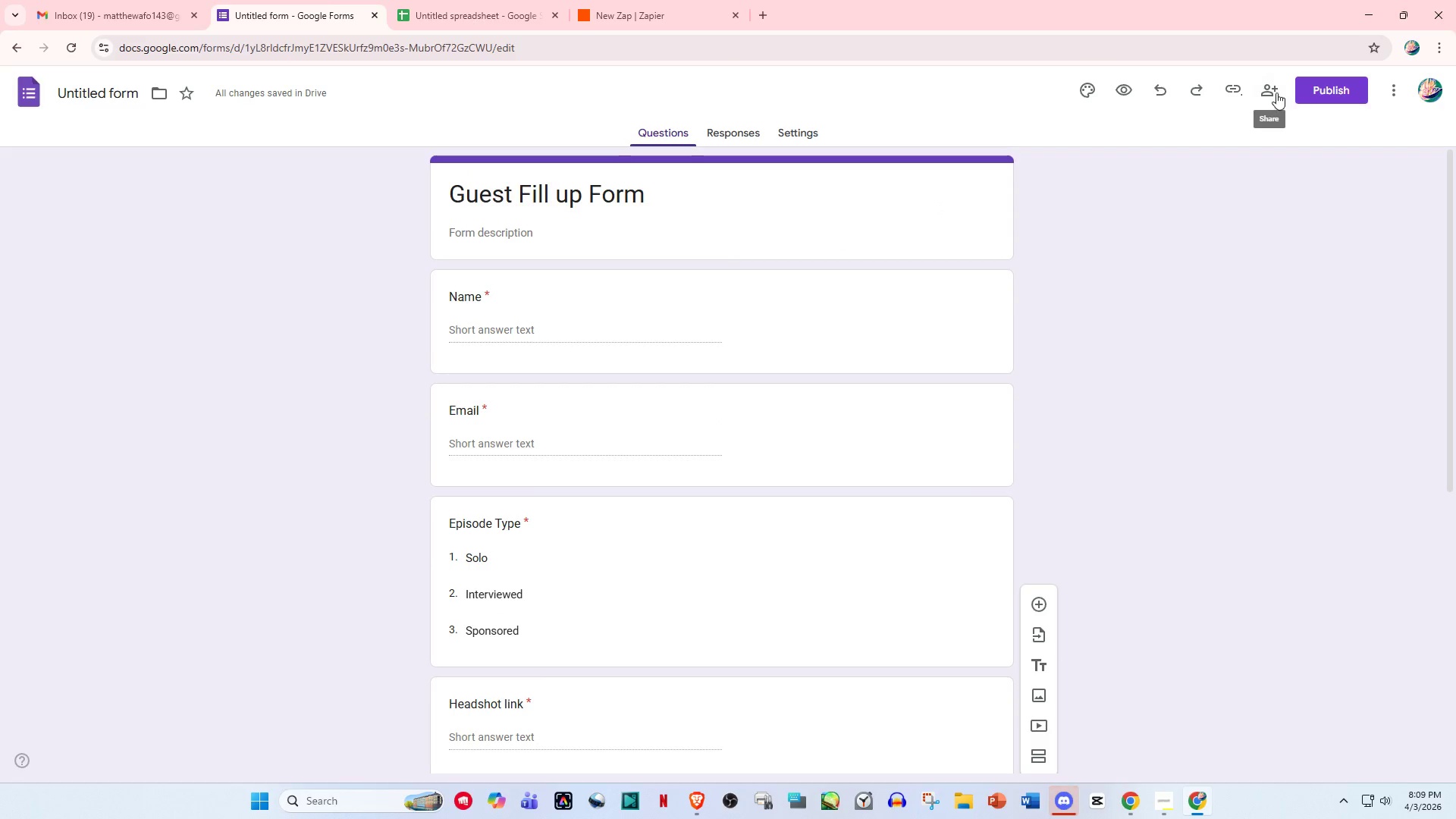 
left_click([1327, 90])
 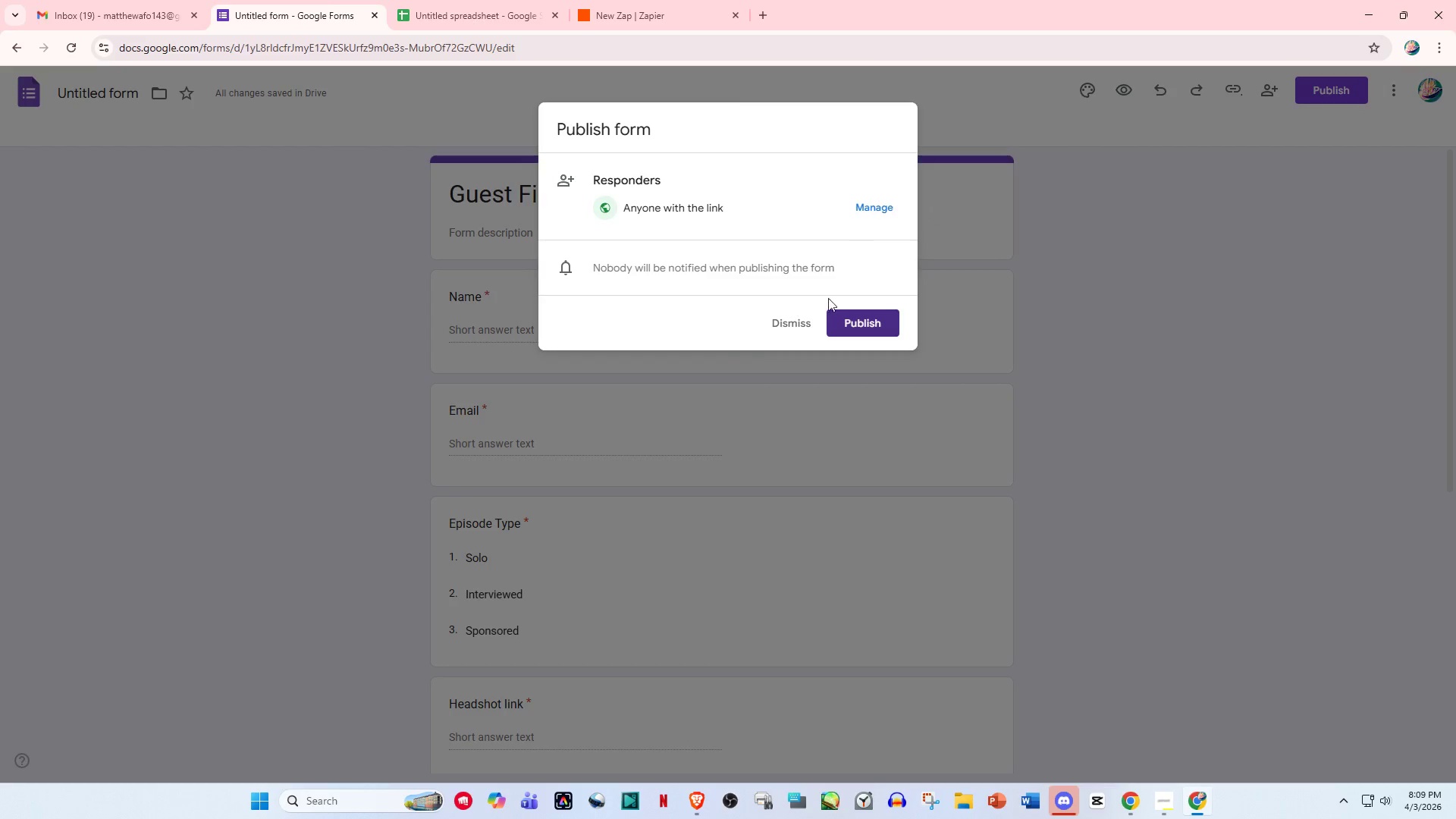 
left_click([864, 315])
 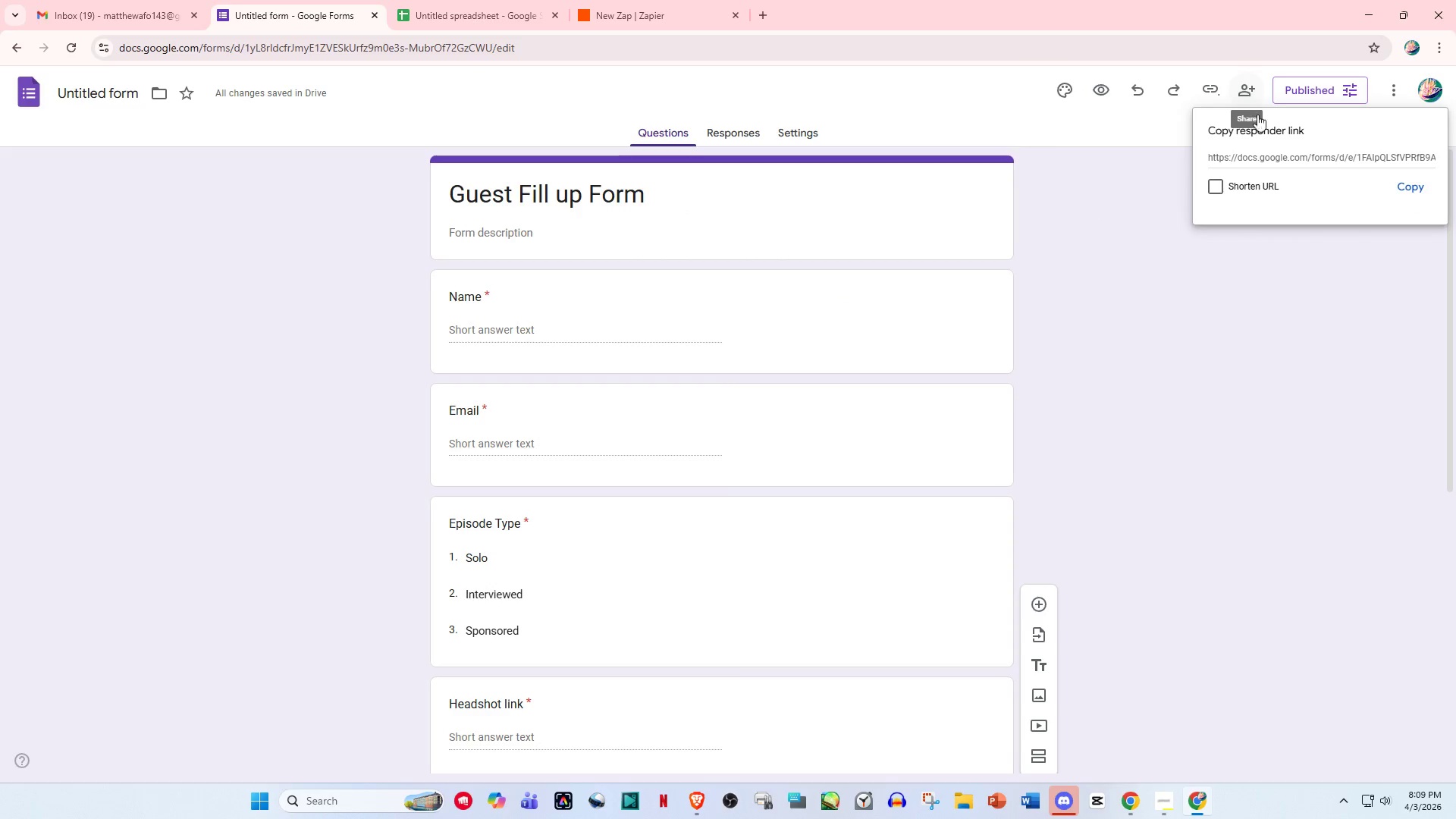 
left_click([1213, 184])
 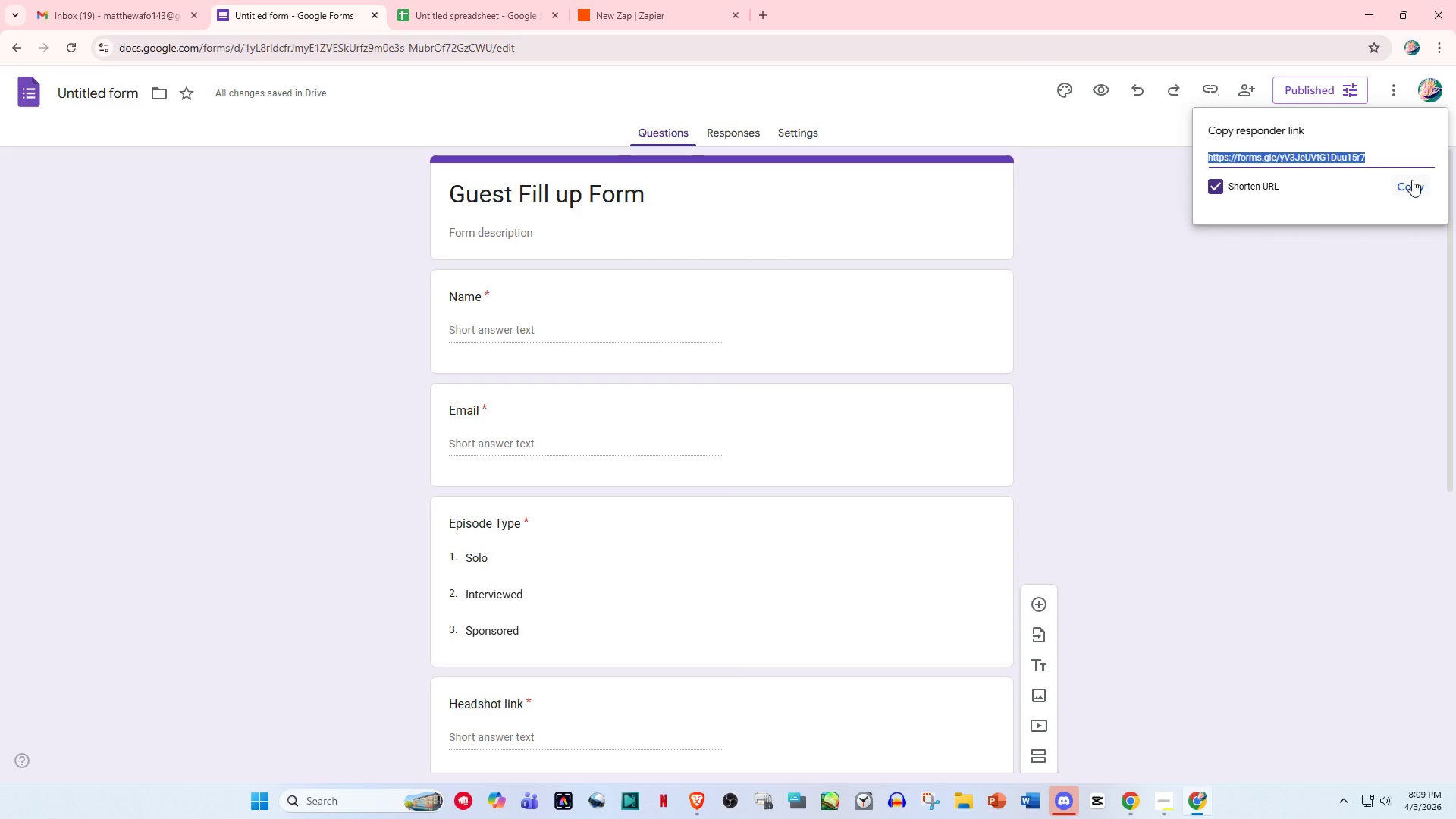 
left_click([1411, 182])
 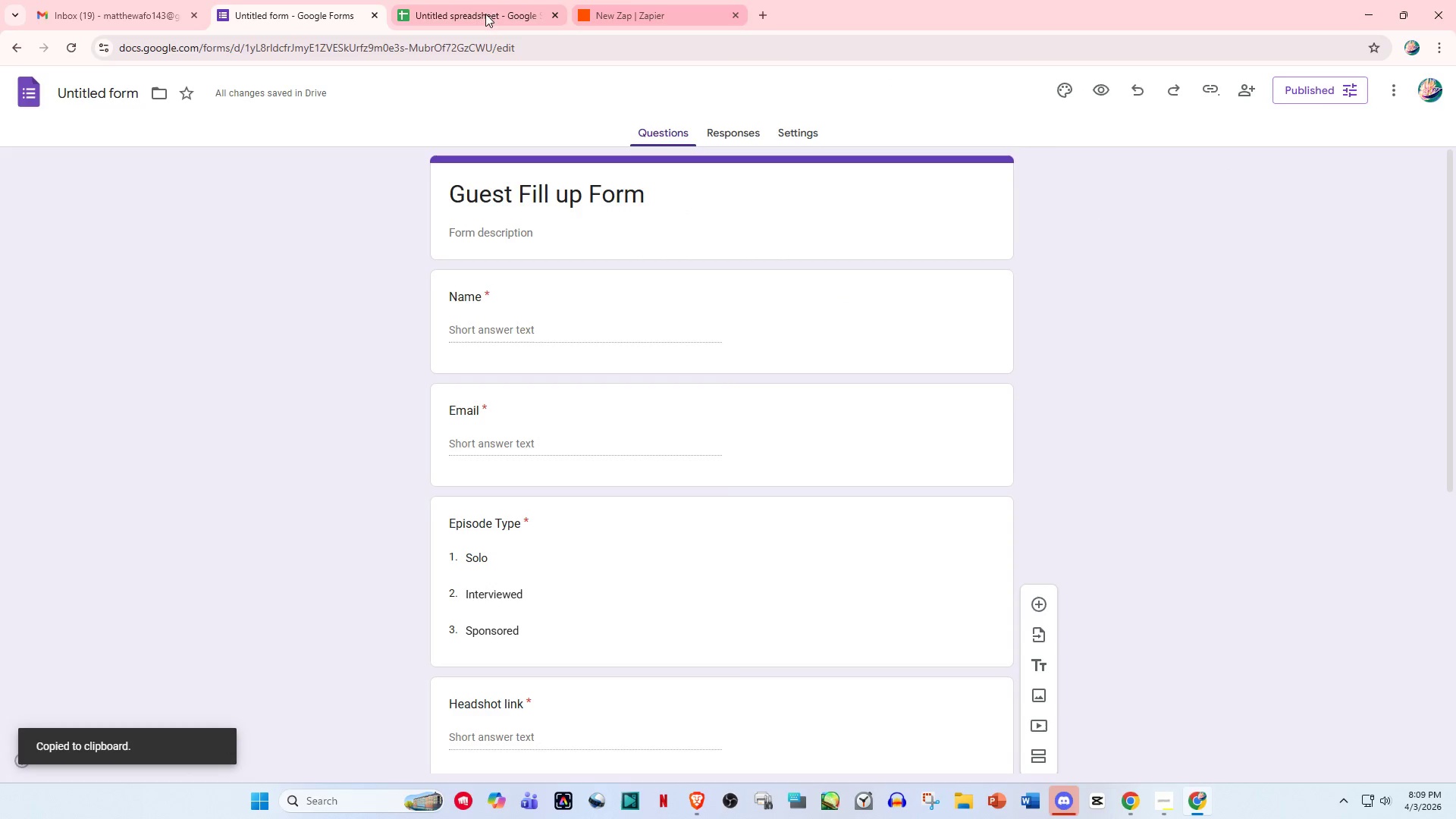 
left_click_drag(start_coordinate=[332, 8], to_coordinate=[720, 0])
 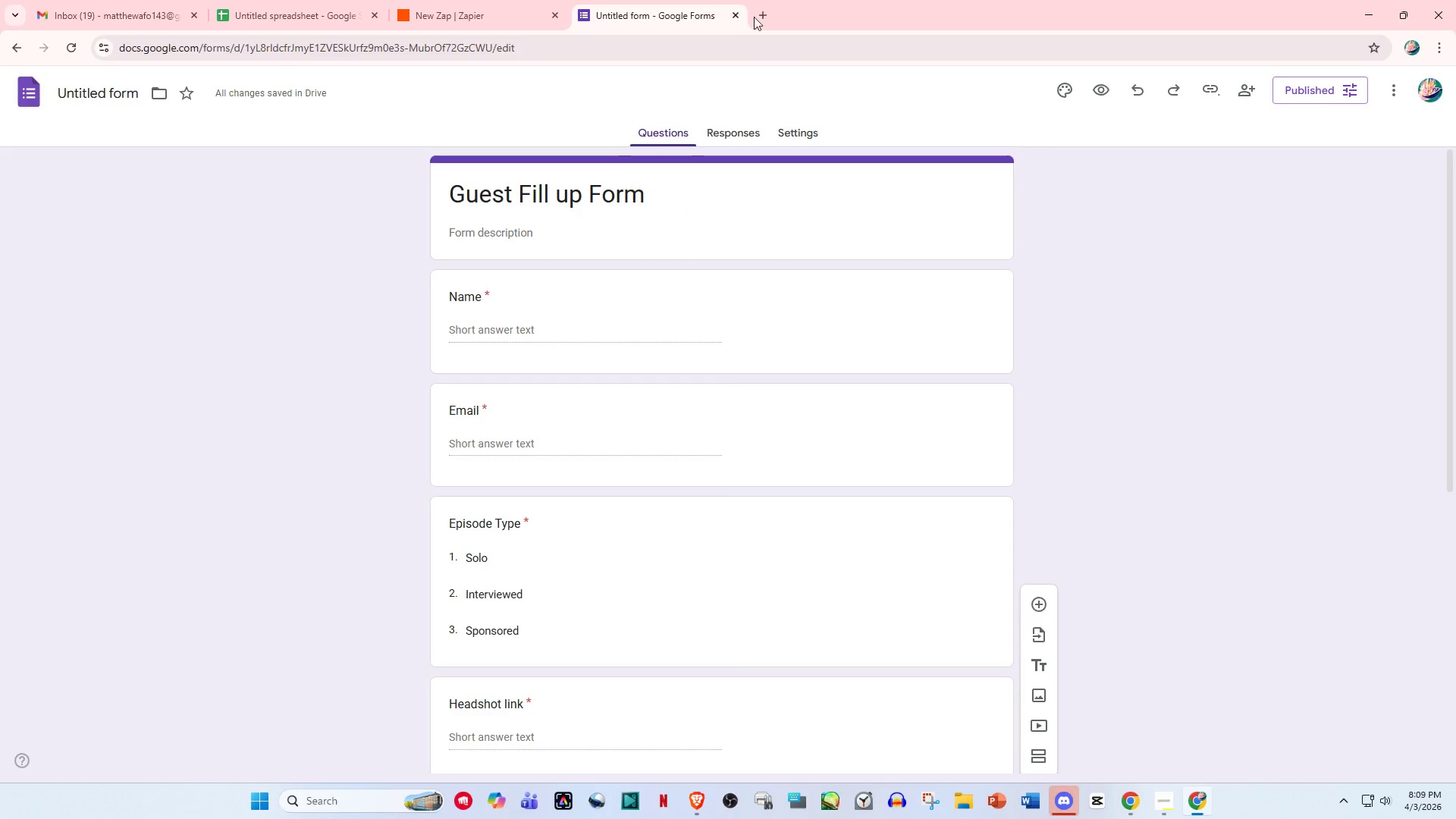 
left_click([759, 18])
 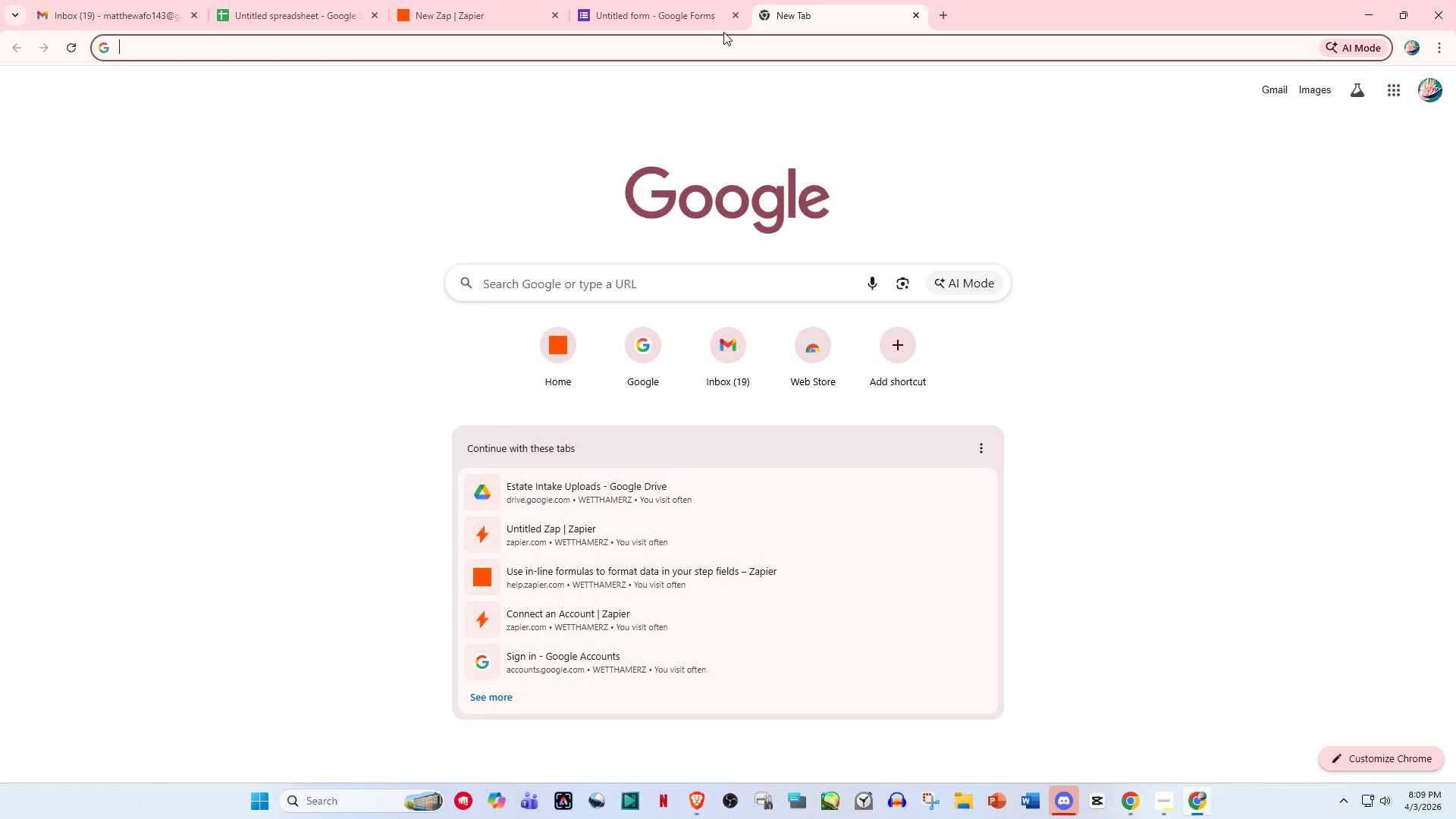 
key(Control+V)
 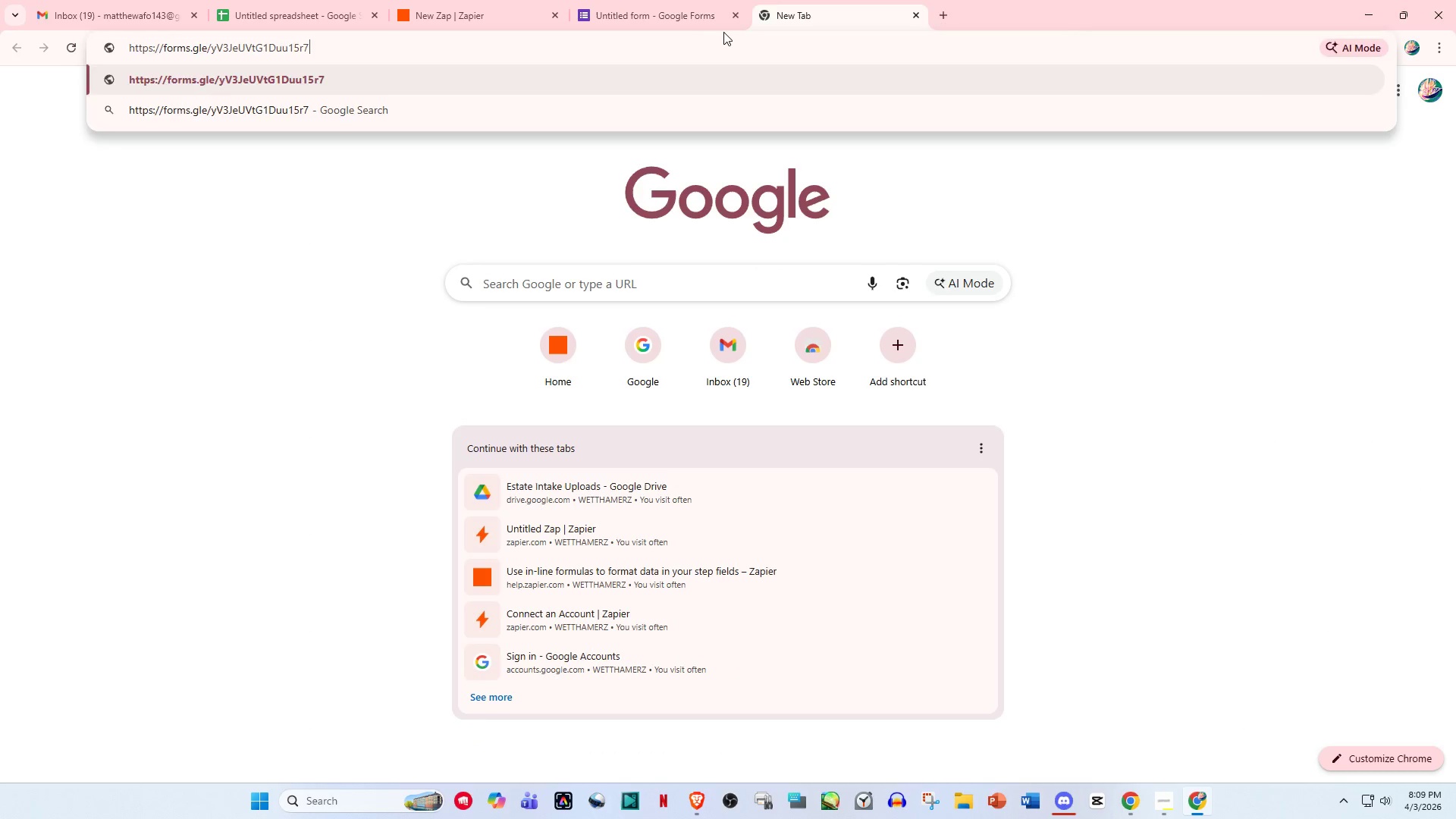 
key(NumpadEnter)
 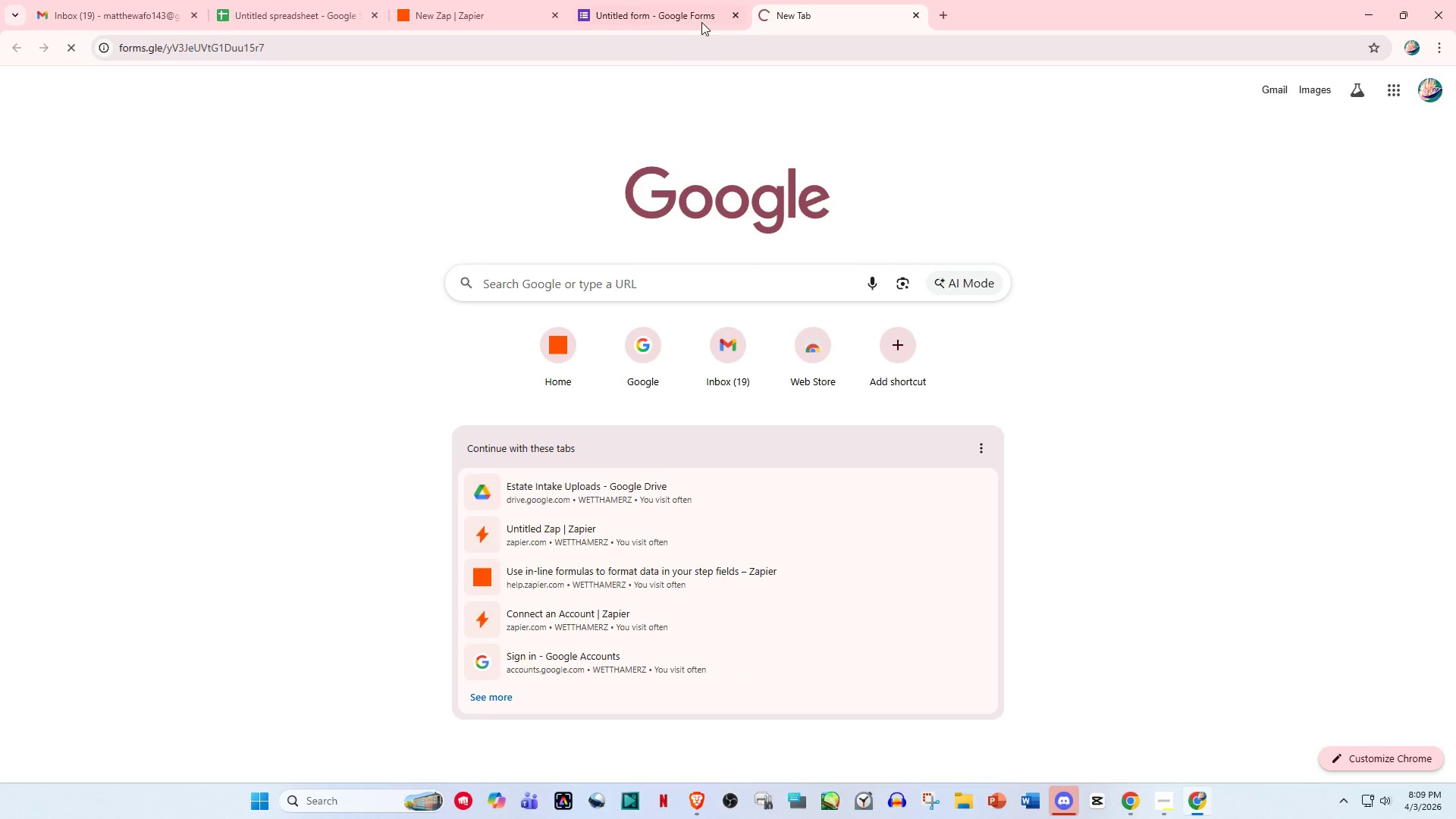 
left_click([655, 0])
 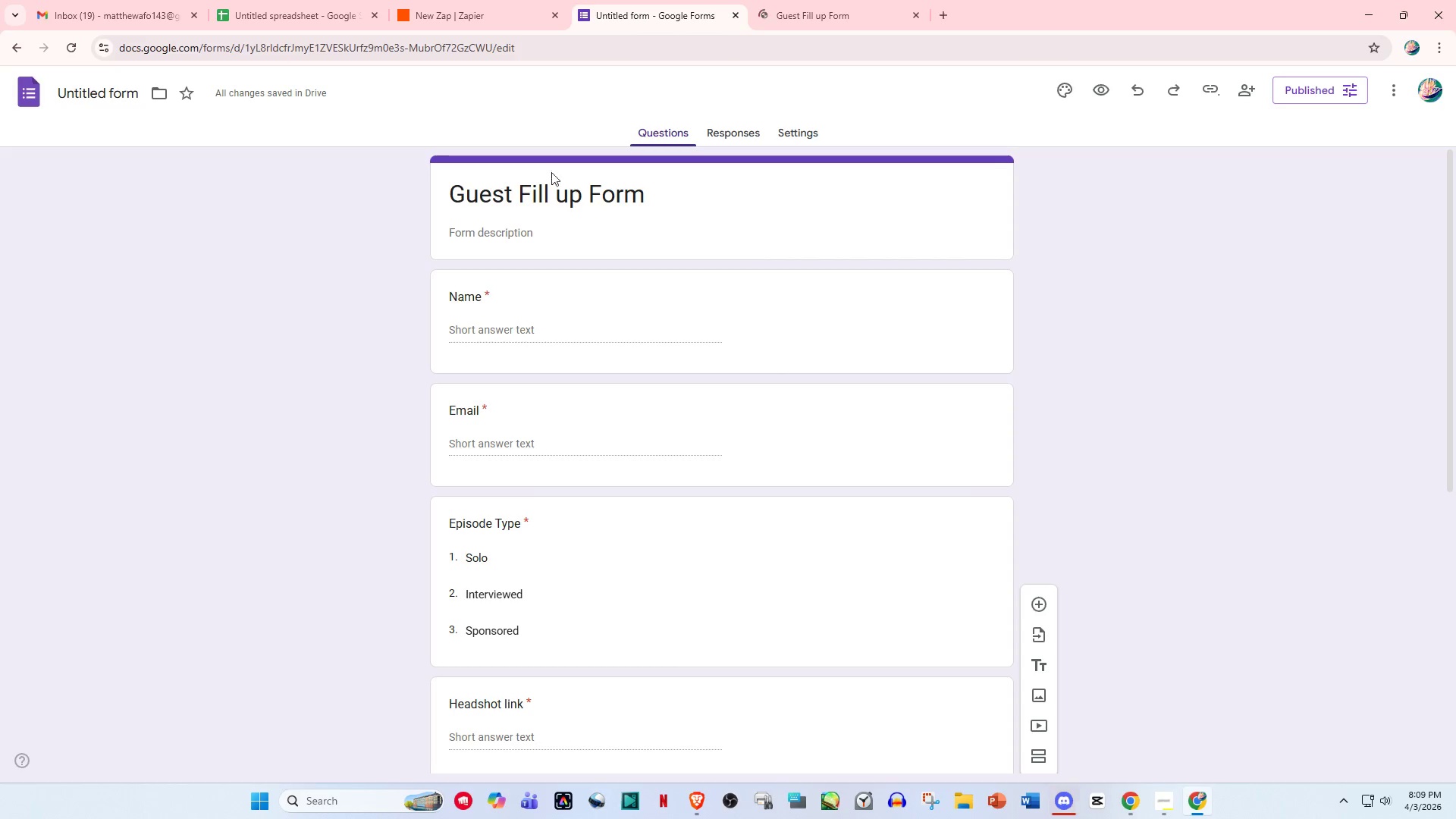 
left_click([551, 188])
 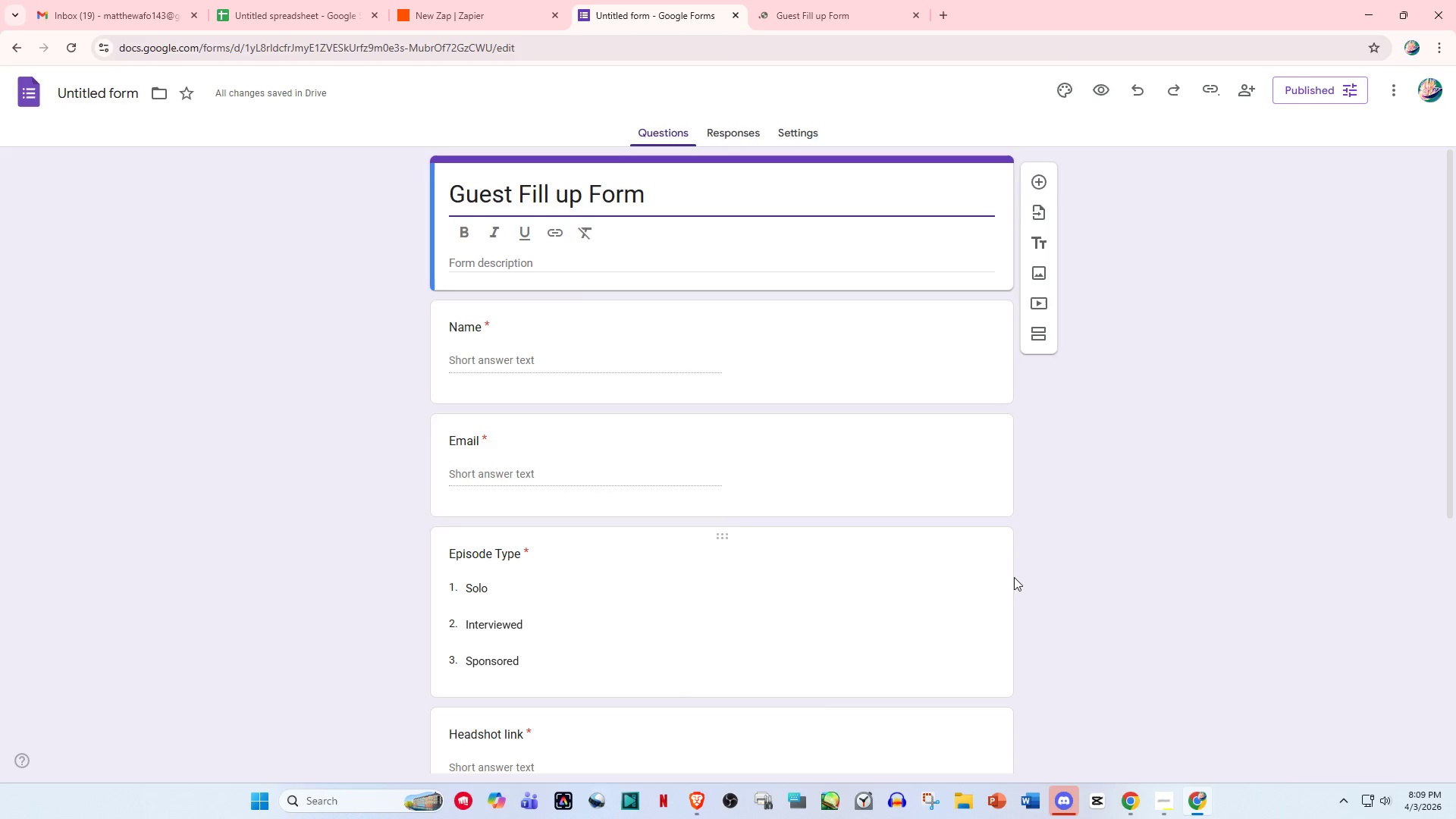 
left_click([1161, 797])